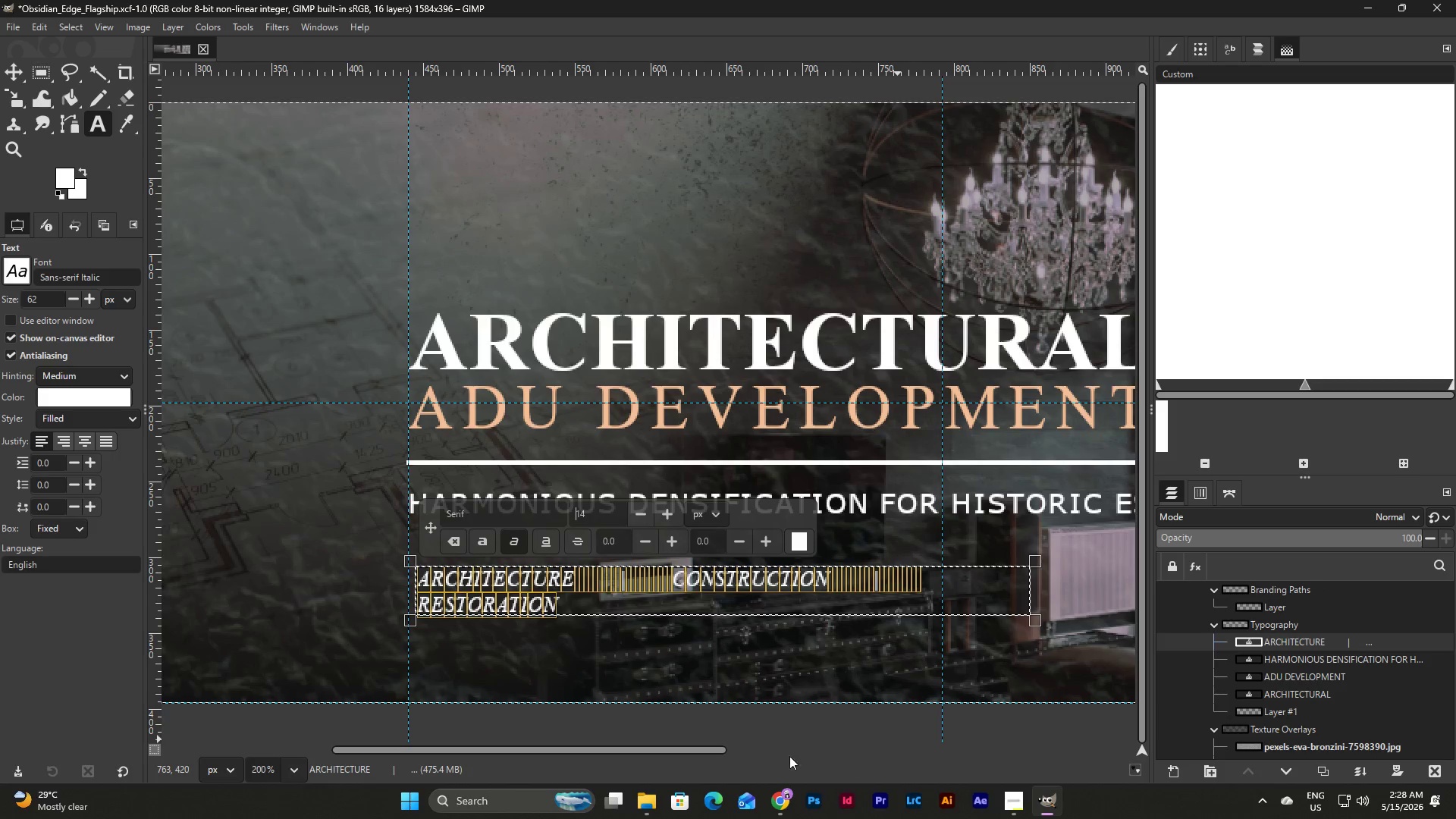 
left_click_drag(start_coordinate=[709, 753], to_coordinate=[764, 748])
 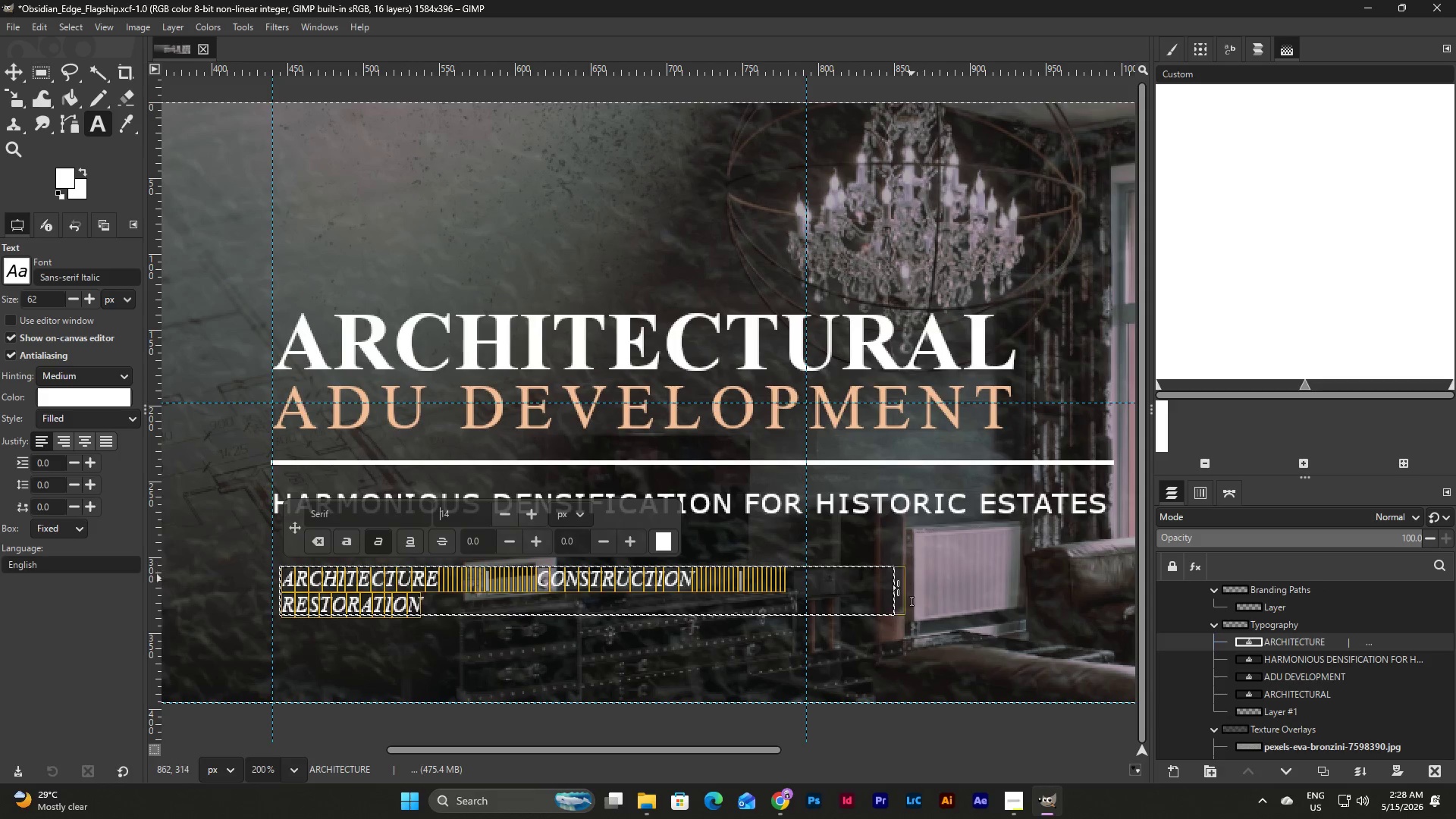 
left_click_drag(start_coordinate=[896, 589], to_coordinate=[1112, 608])
 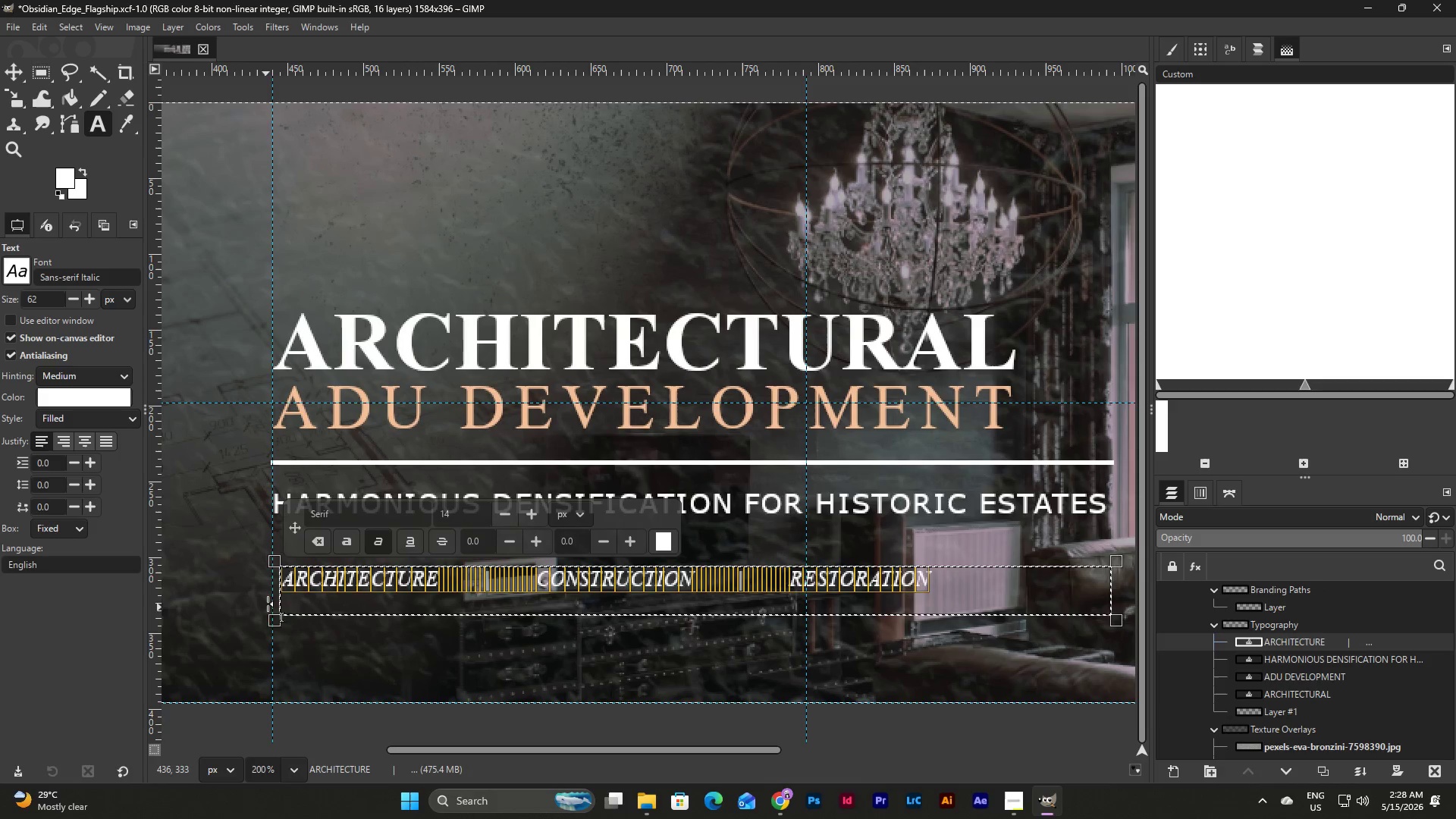 
left_click_drag(start_coordinate=[274, 590], to_coordinate=[266, 590])
 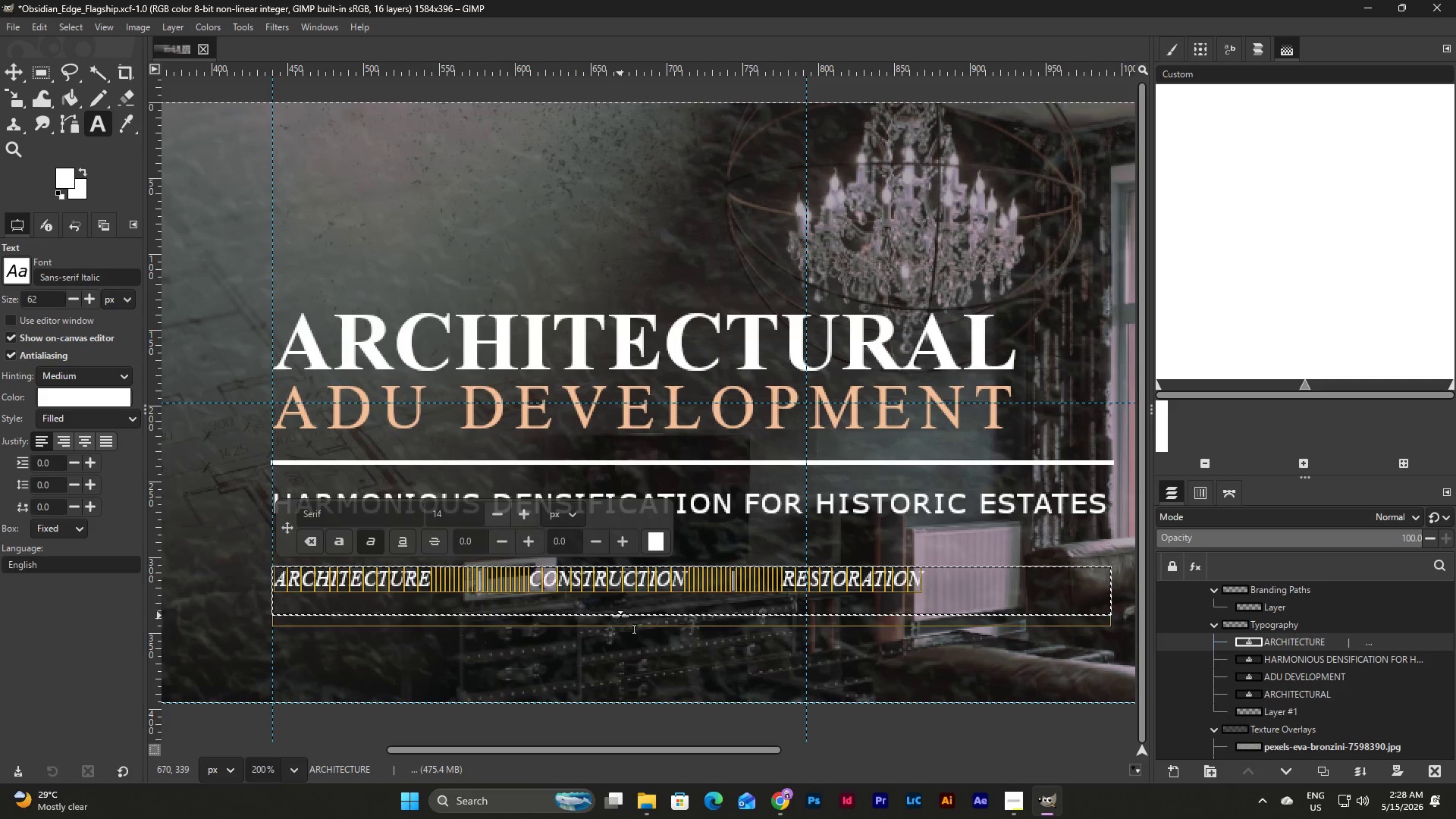 
left_click_drag(start_coordinate=[620, 621], to_coordinate=[628, 598])
 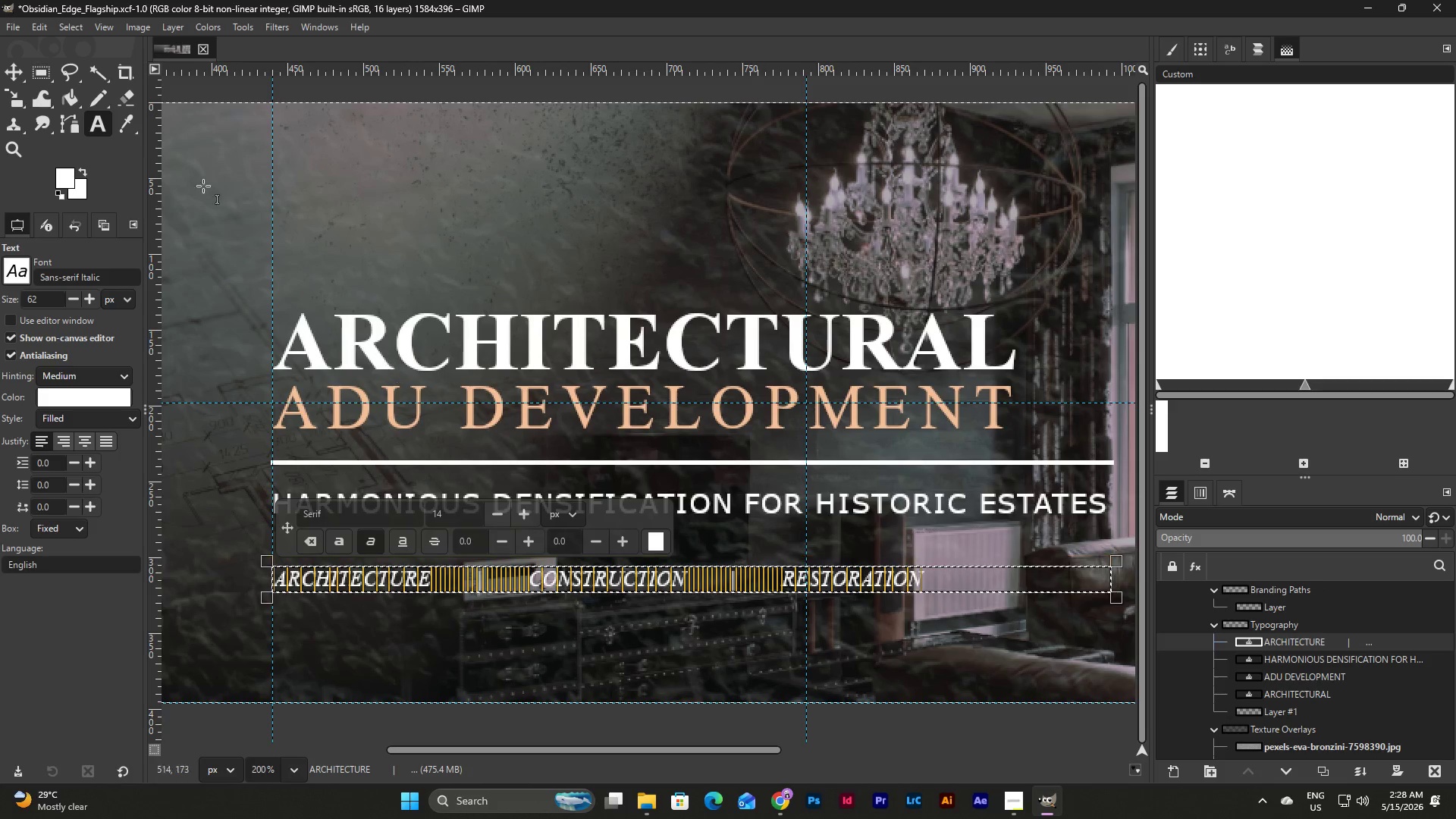 
left_click([14, 77])
 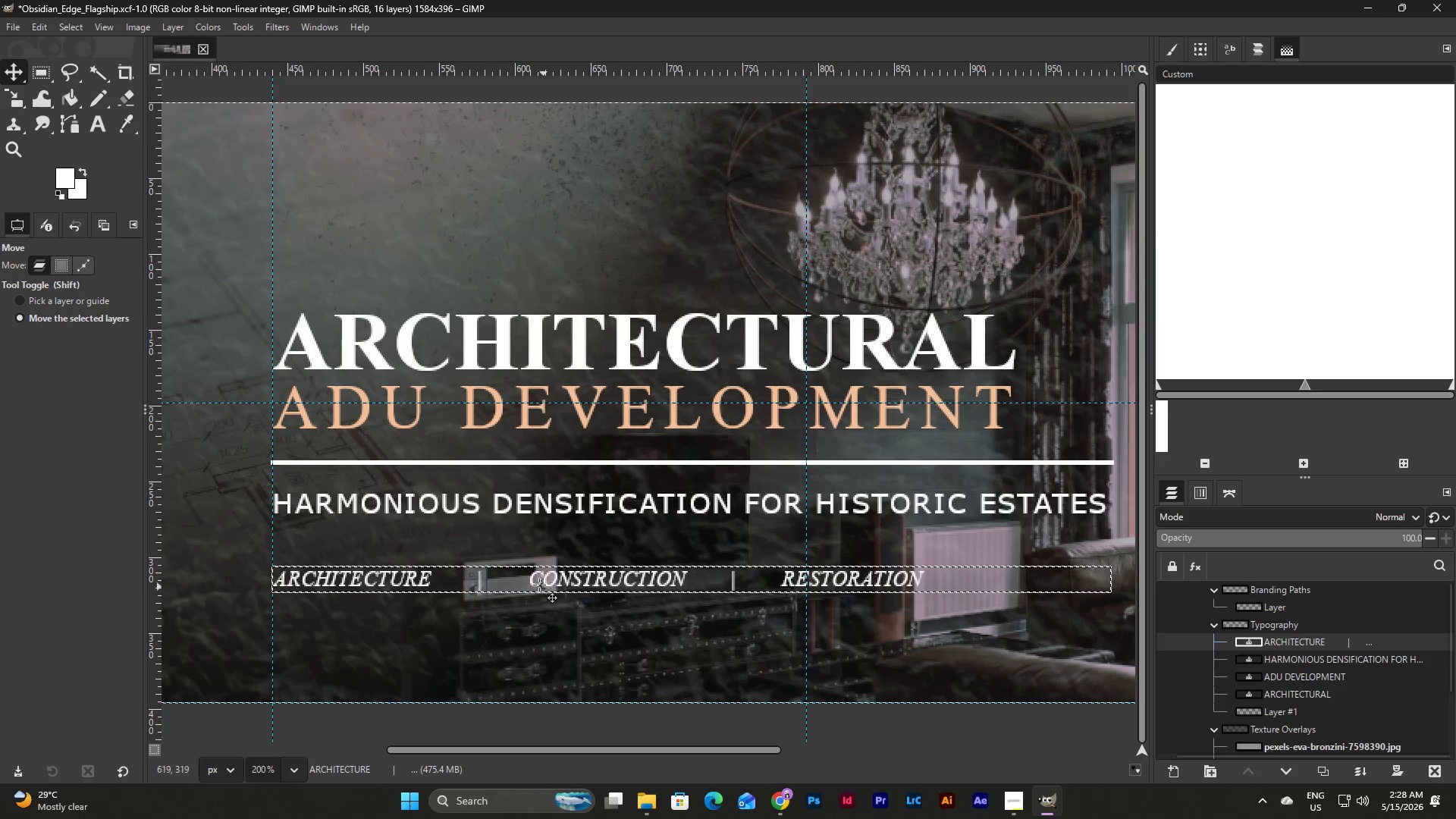 
left_click_drag(start_coordinate=[579, 585], to_coordinate=[580, 628])
 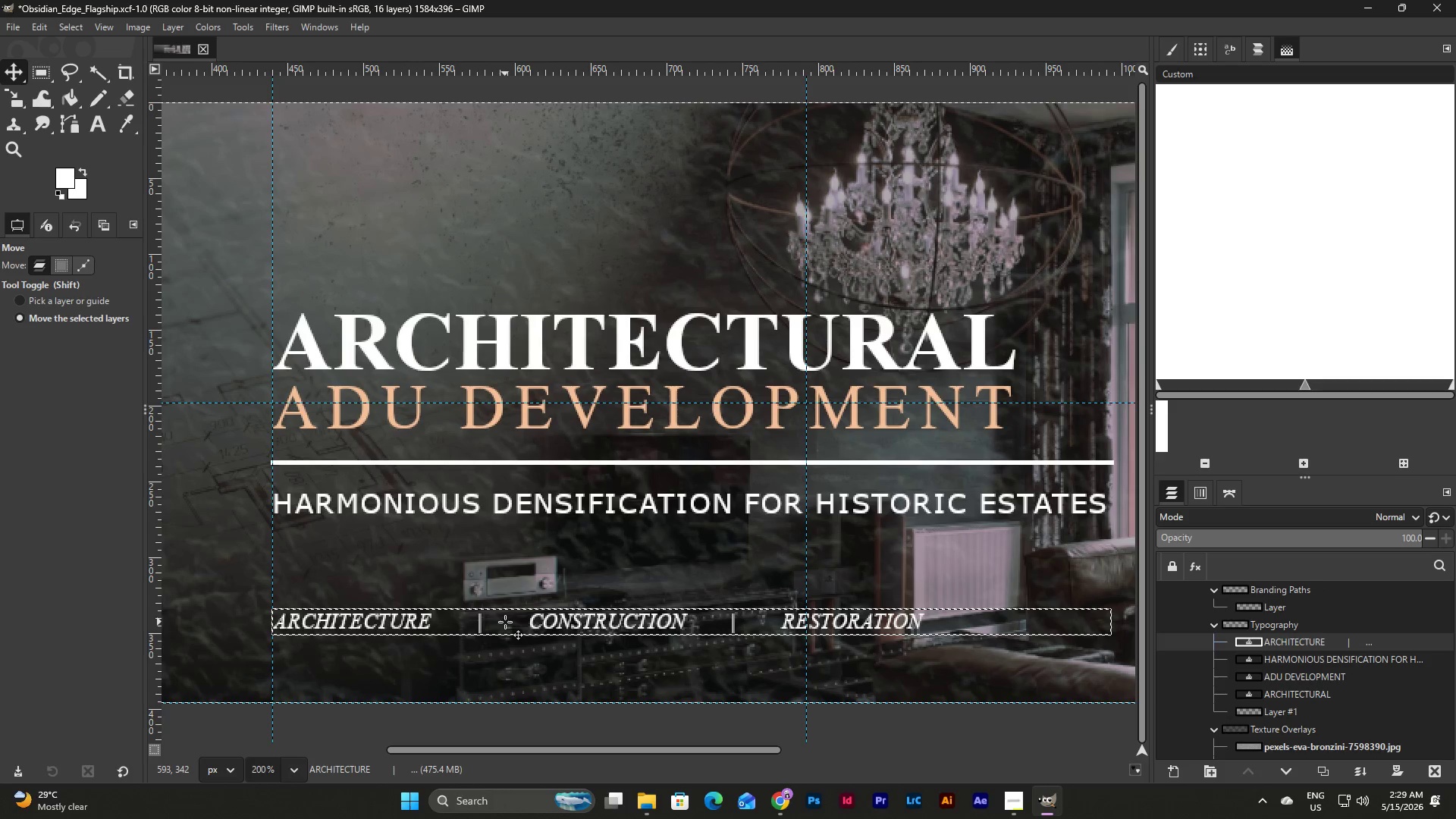 
double_click([528, 621])
 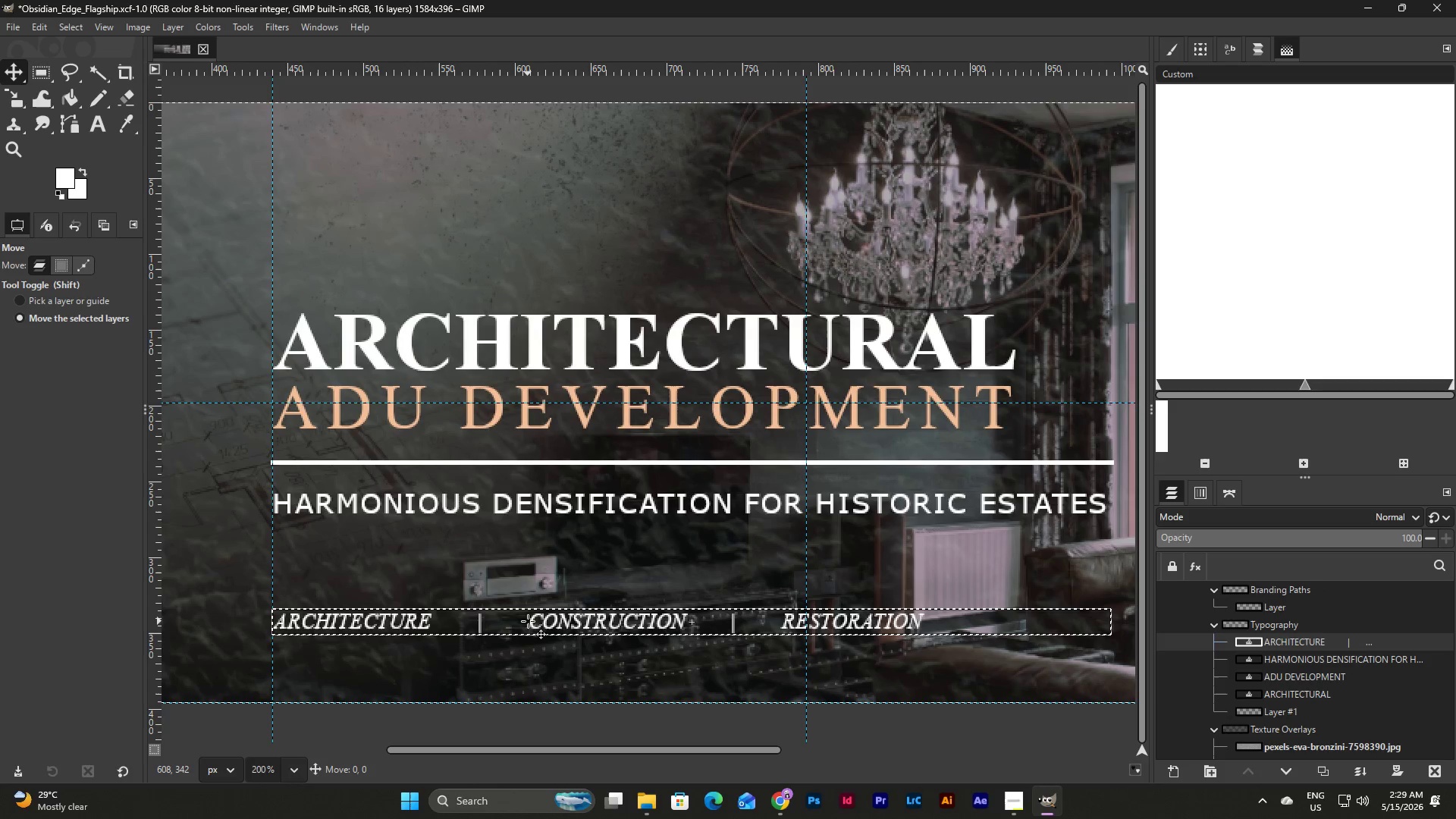 
triple_click([528, 621])
 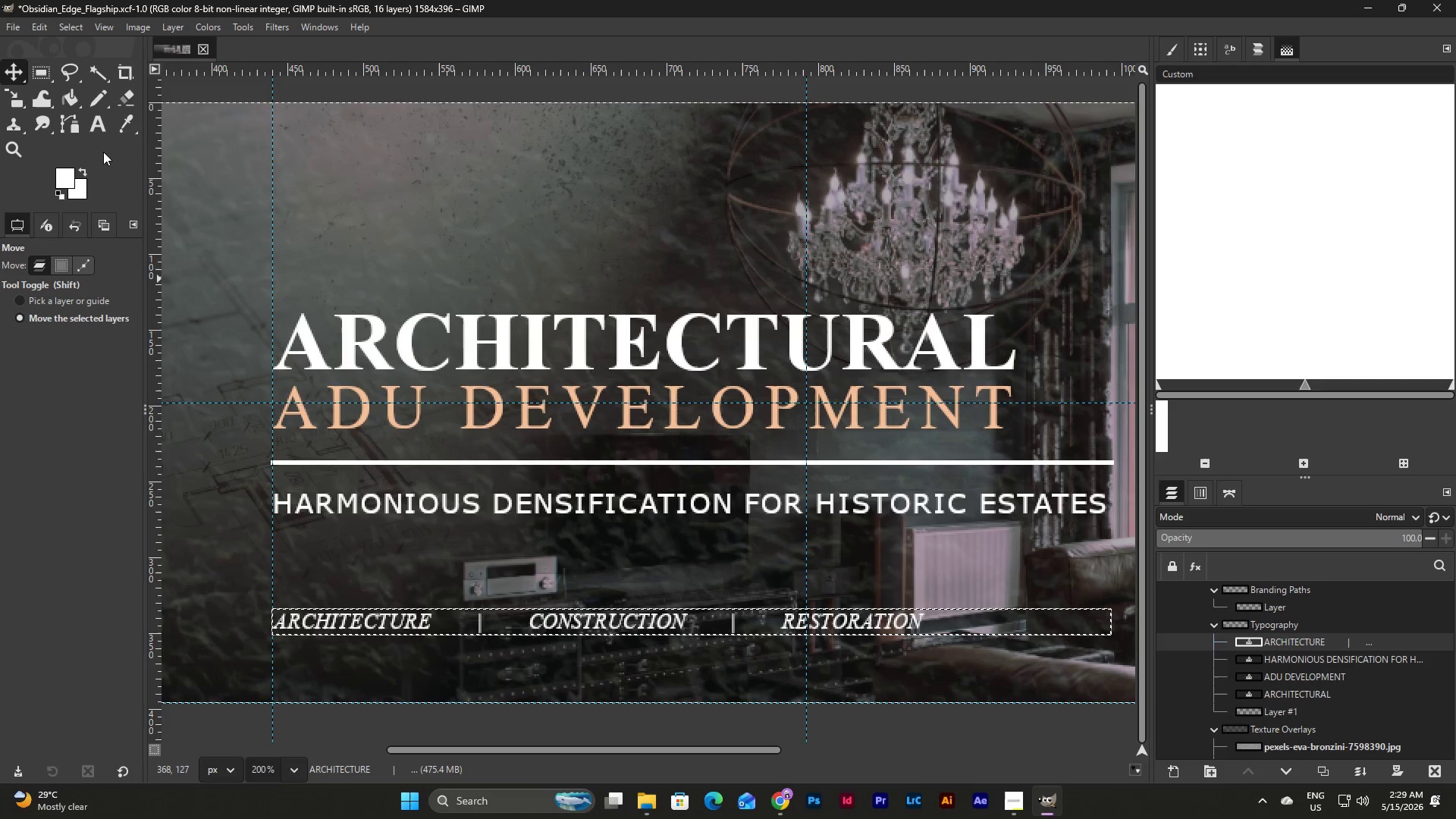 
left_click([105, 130])
 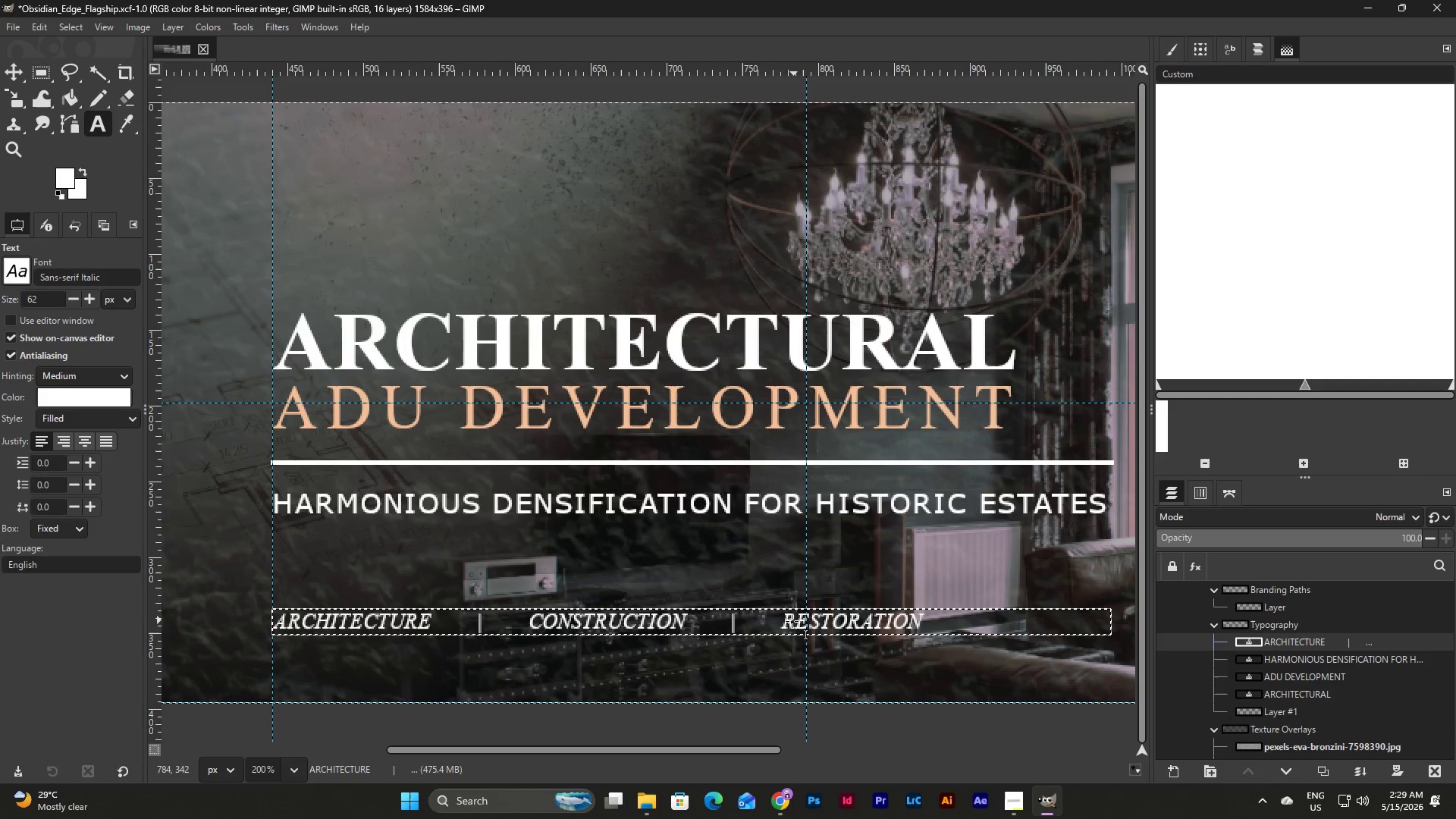 
left_click([783, 623])
 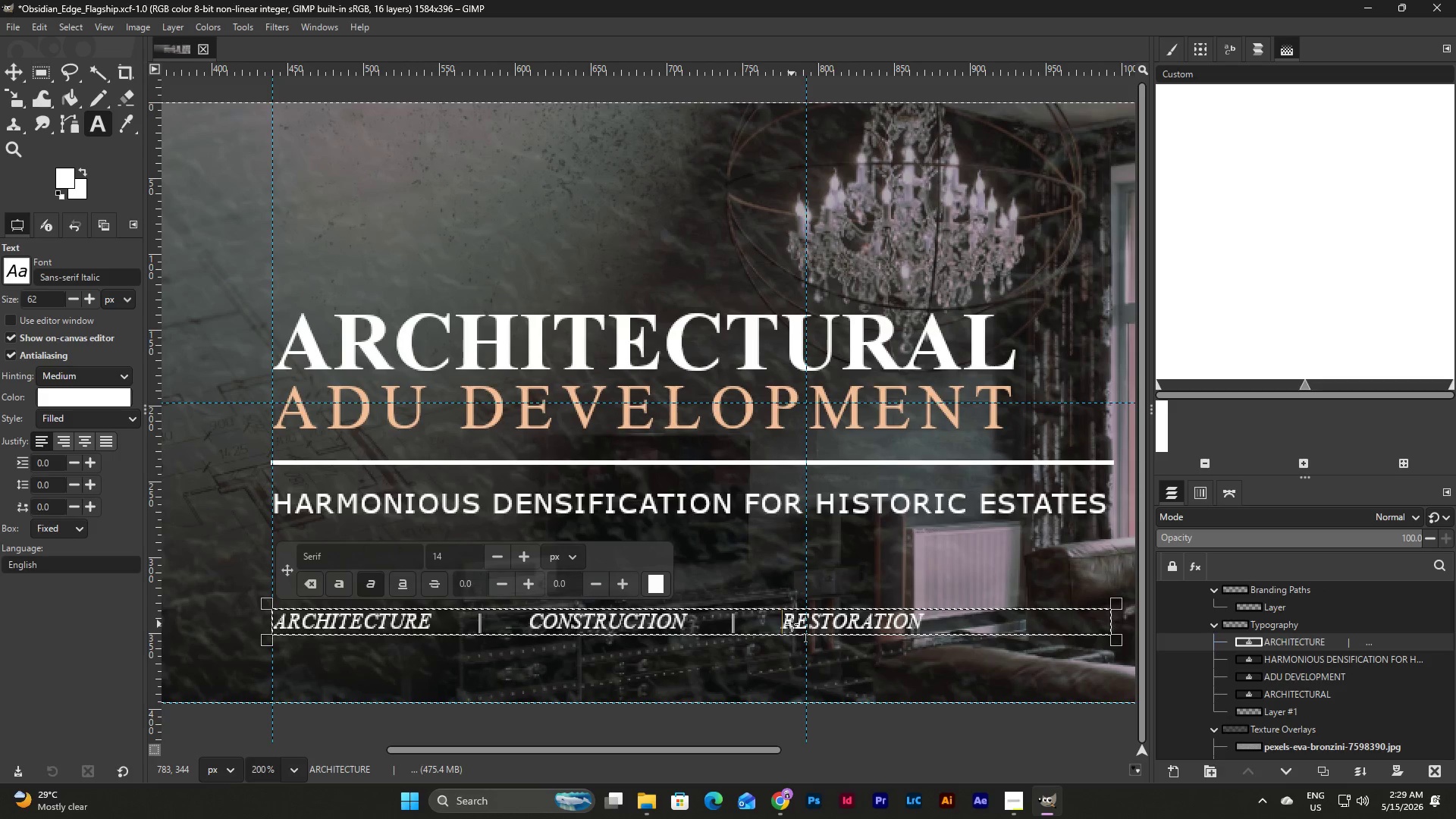 
key(Backspace)
 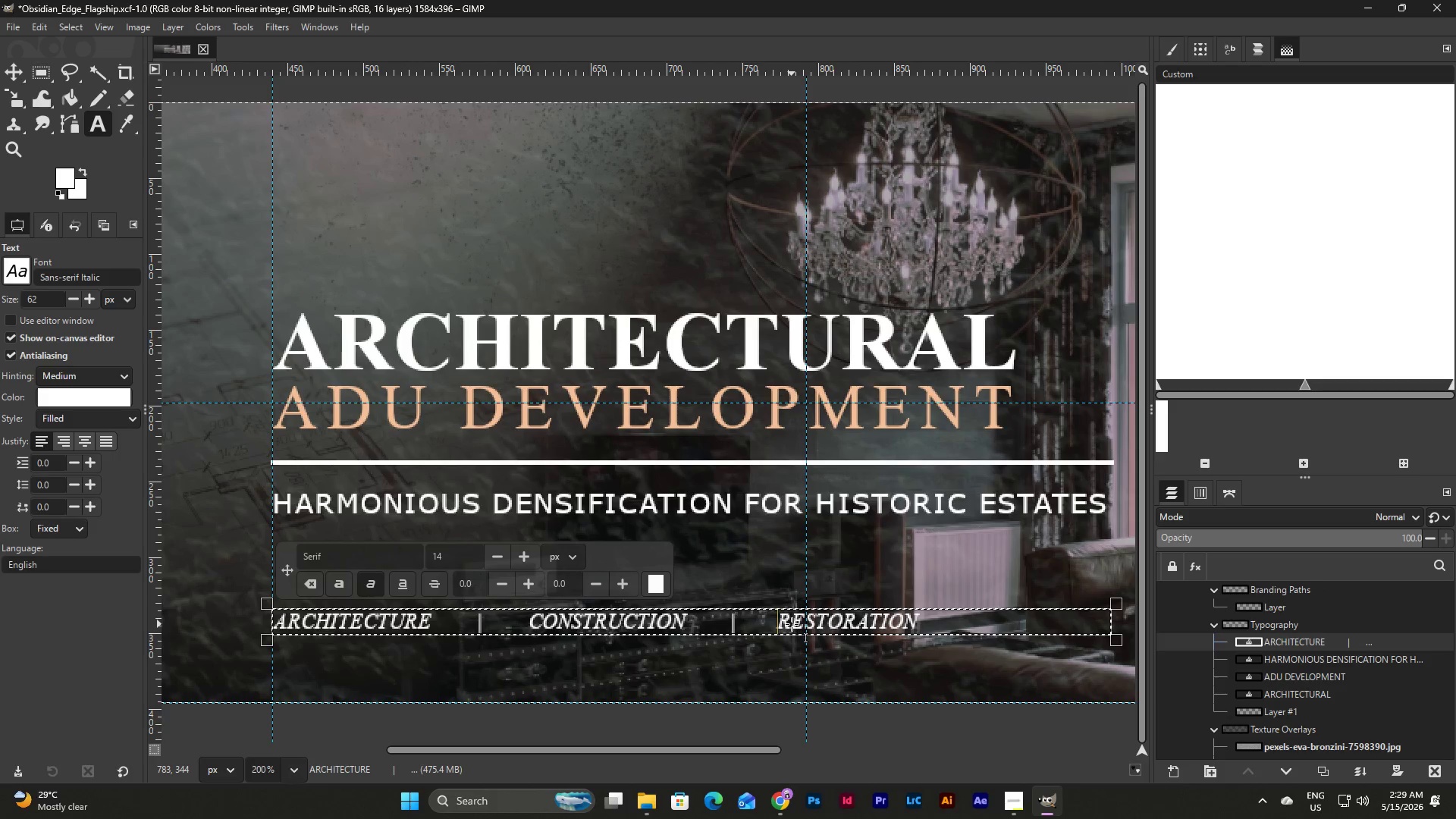 
key(Backspace)
 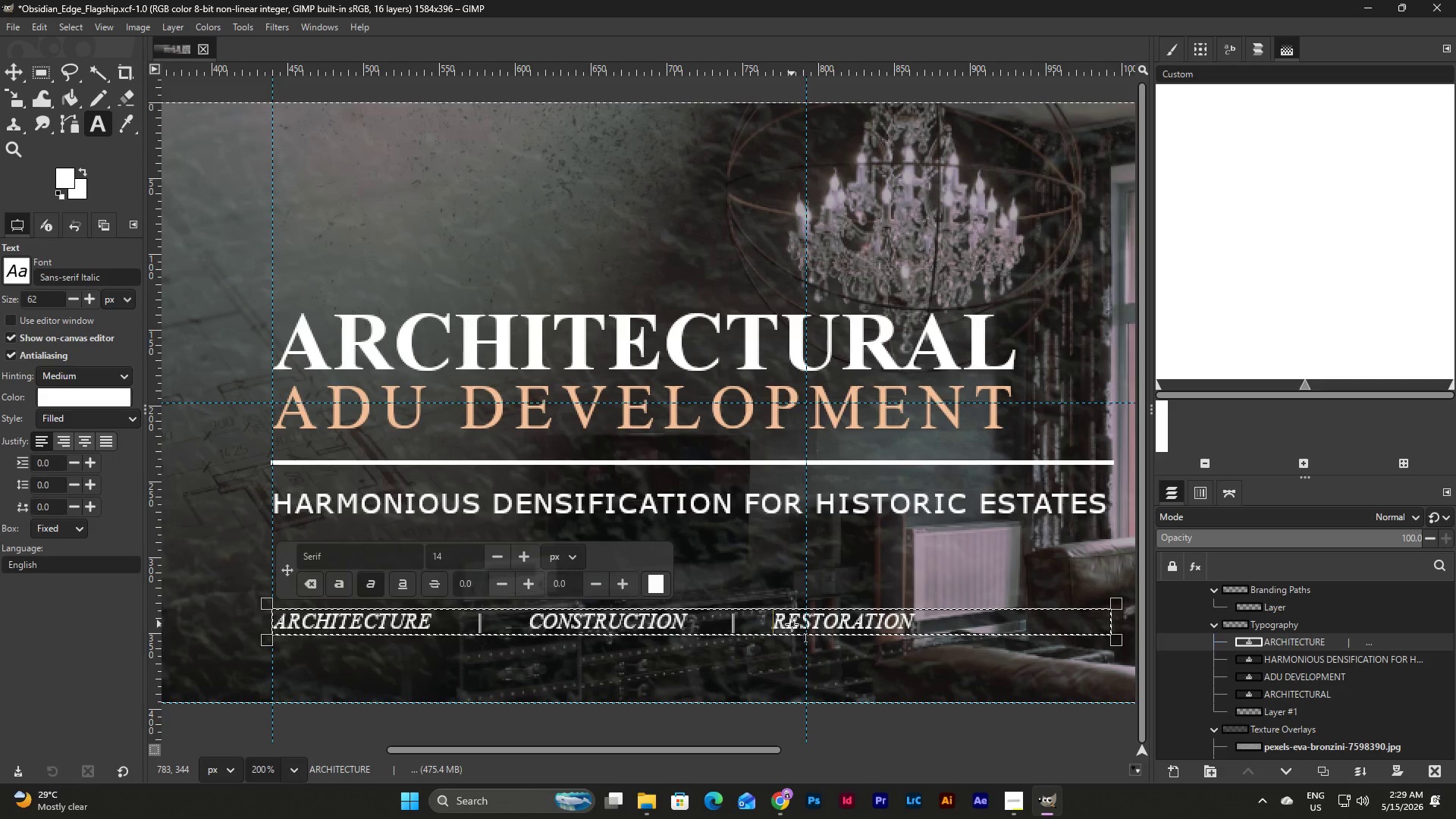 
key(Backspace)
 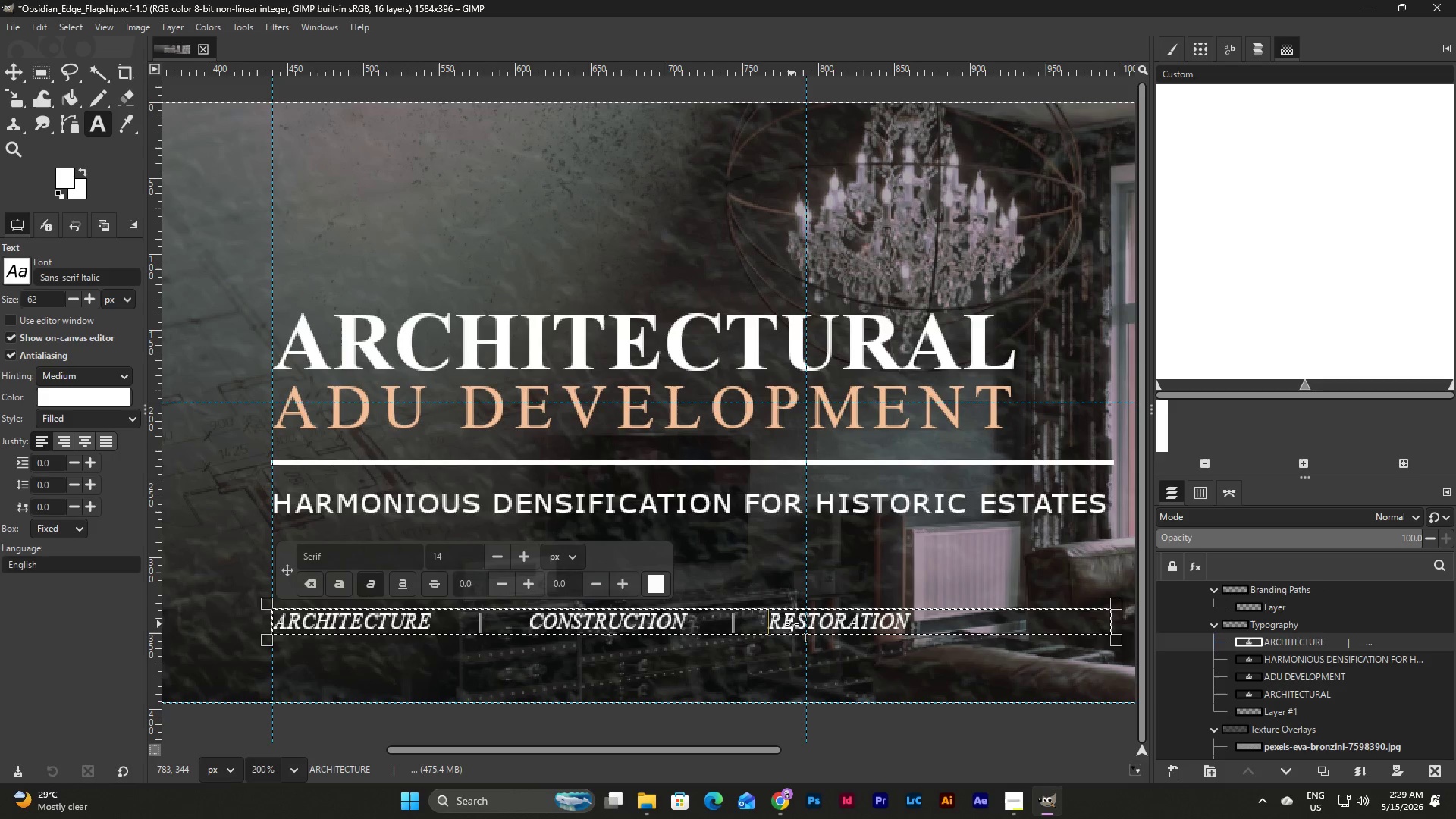 
key(Backspace)
 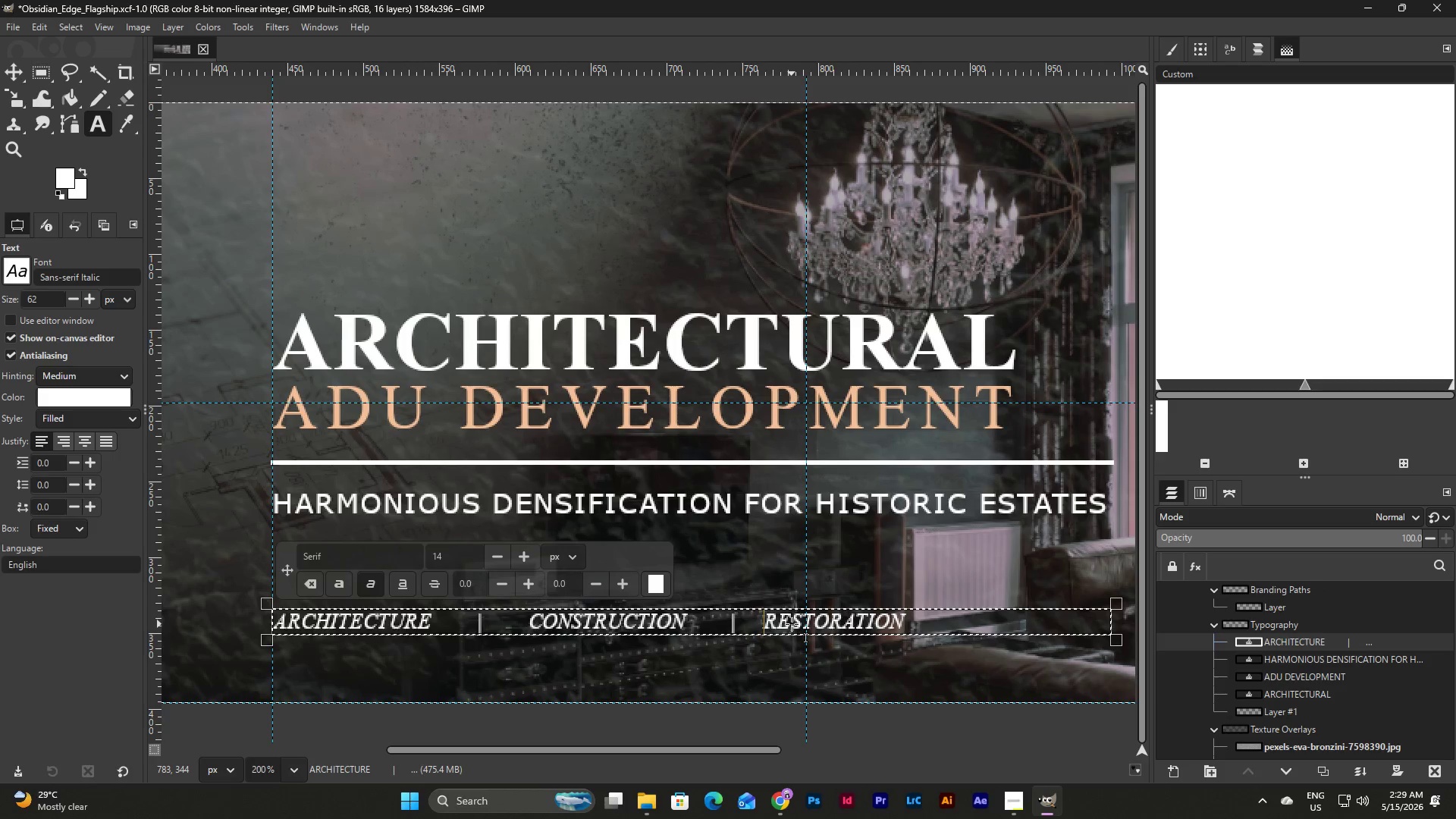 
key(Backspace)
 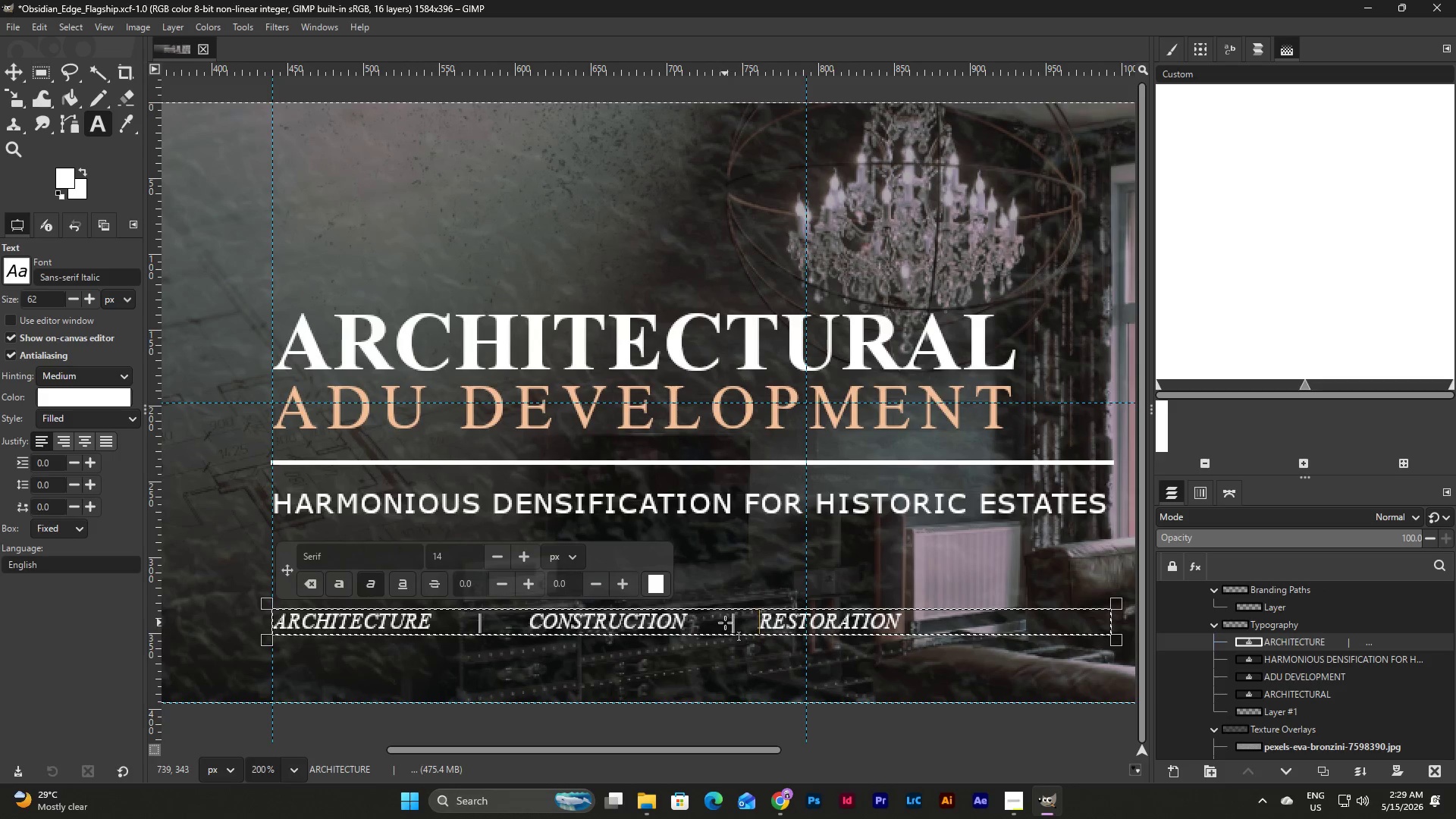 
left_click([733, 623])
 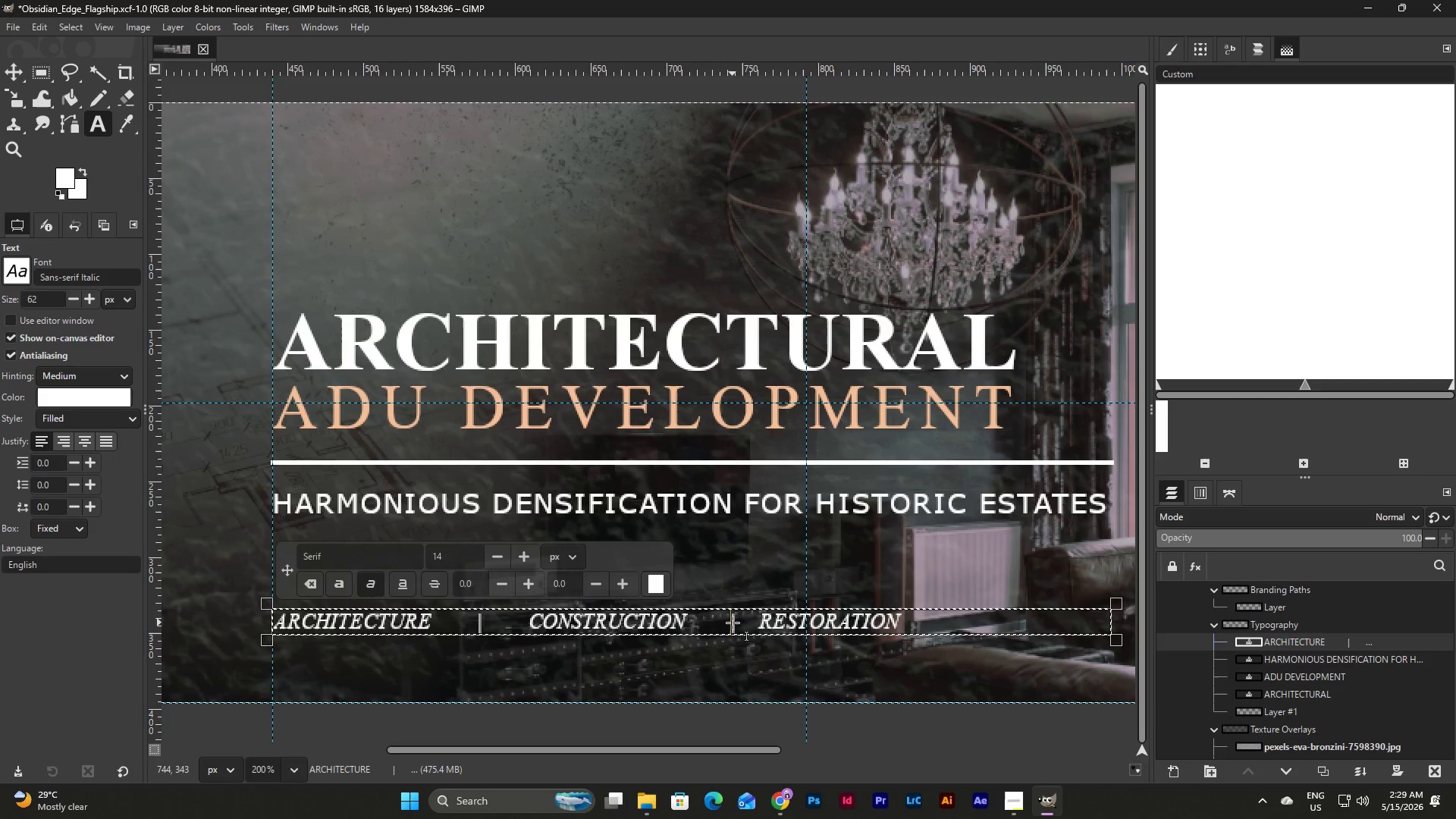 
key(Backspace)
 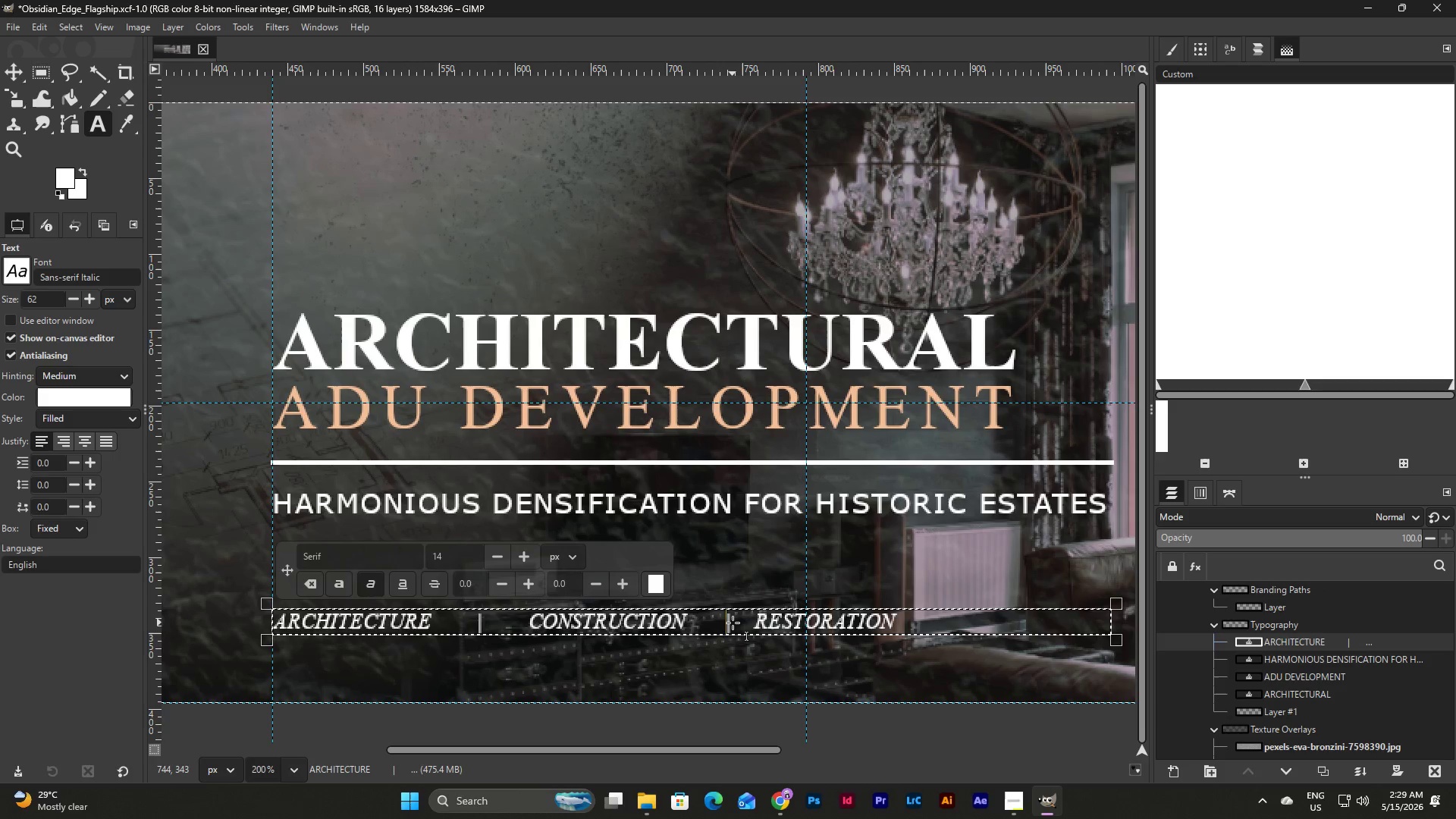 
key(Backspace)
 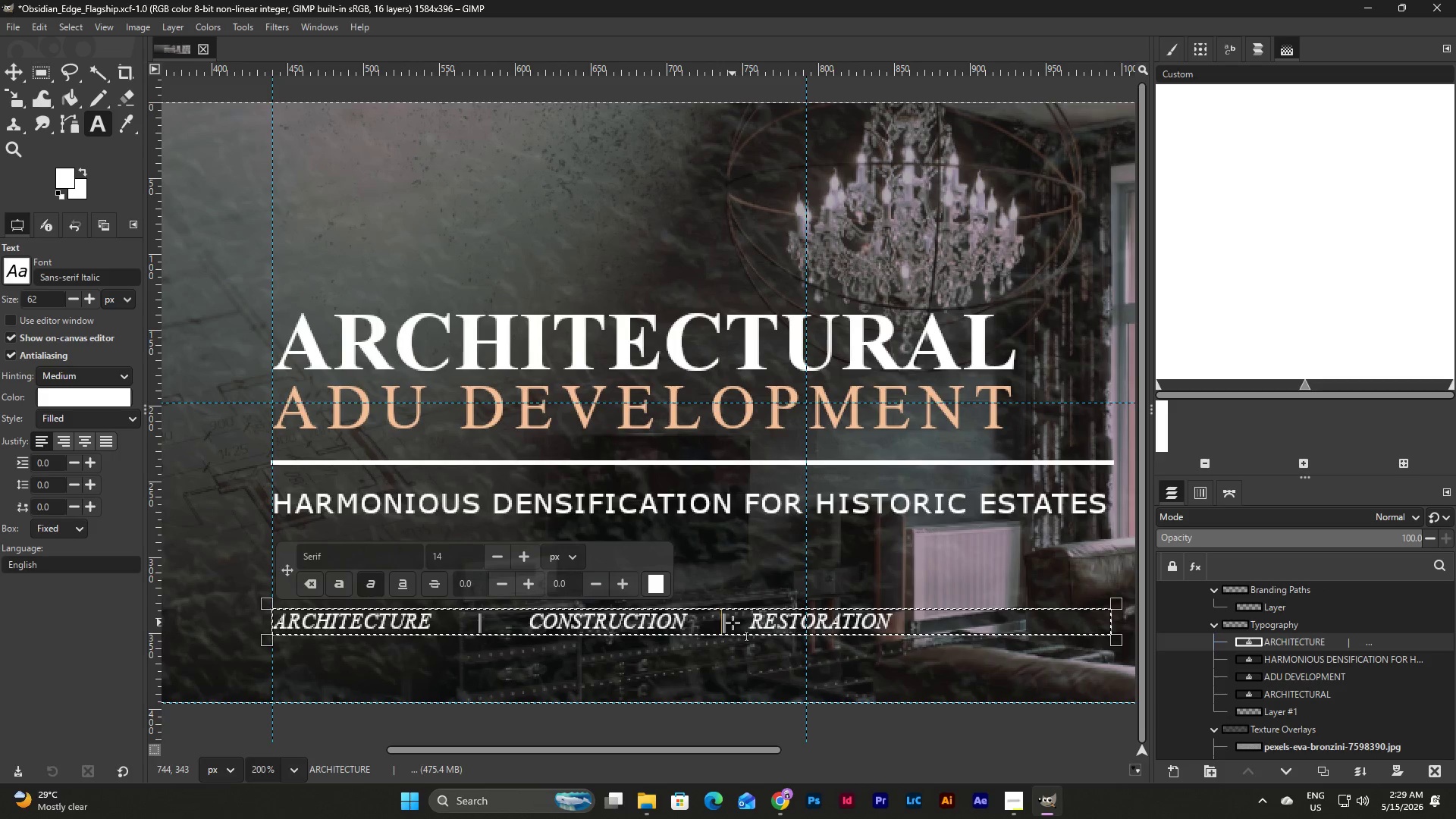 
key(Backspace)
 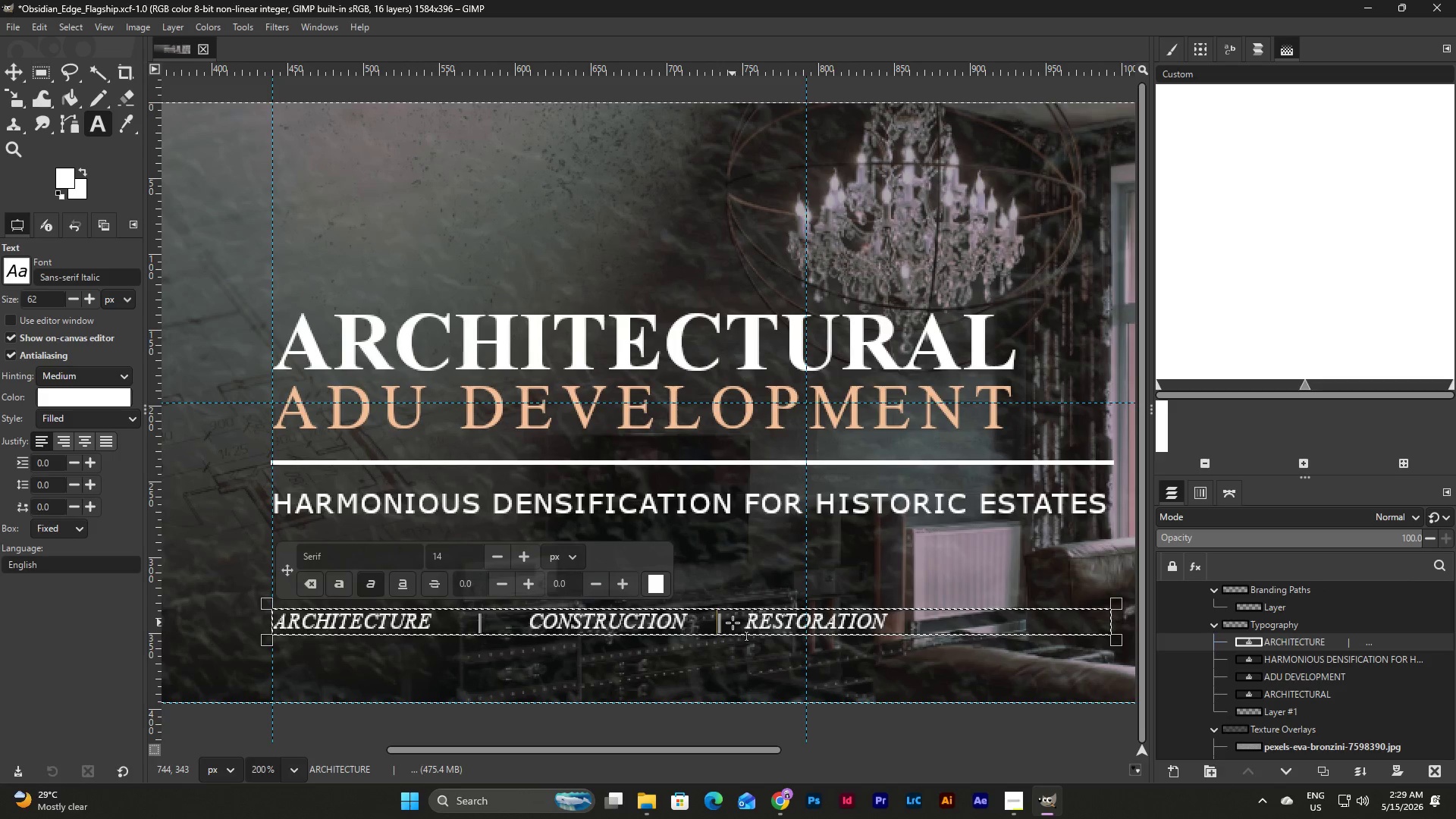 
key(Backspace)
 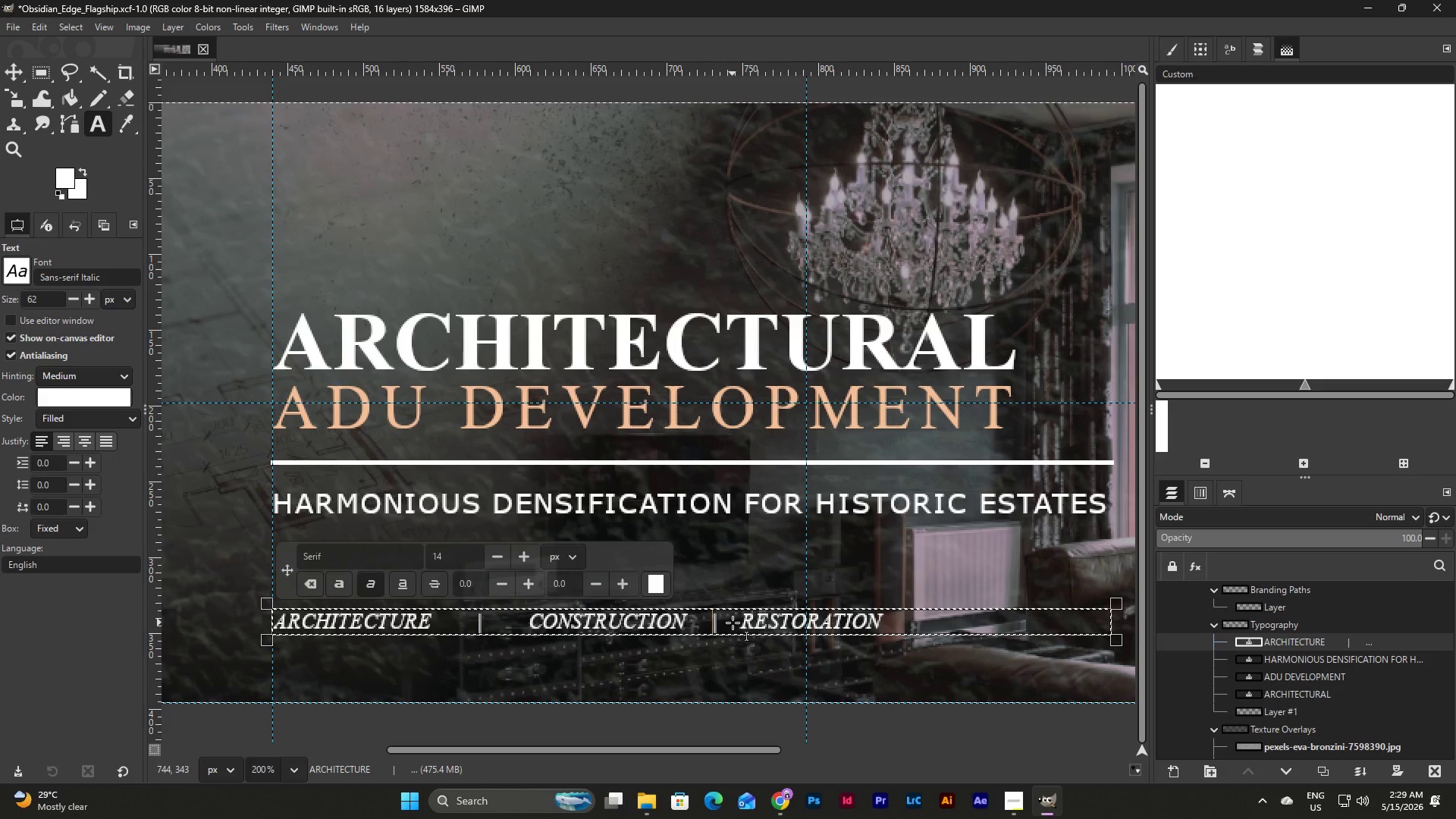 
key(Backspace)
 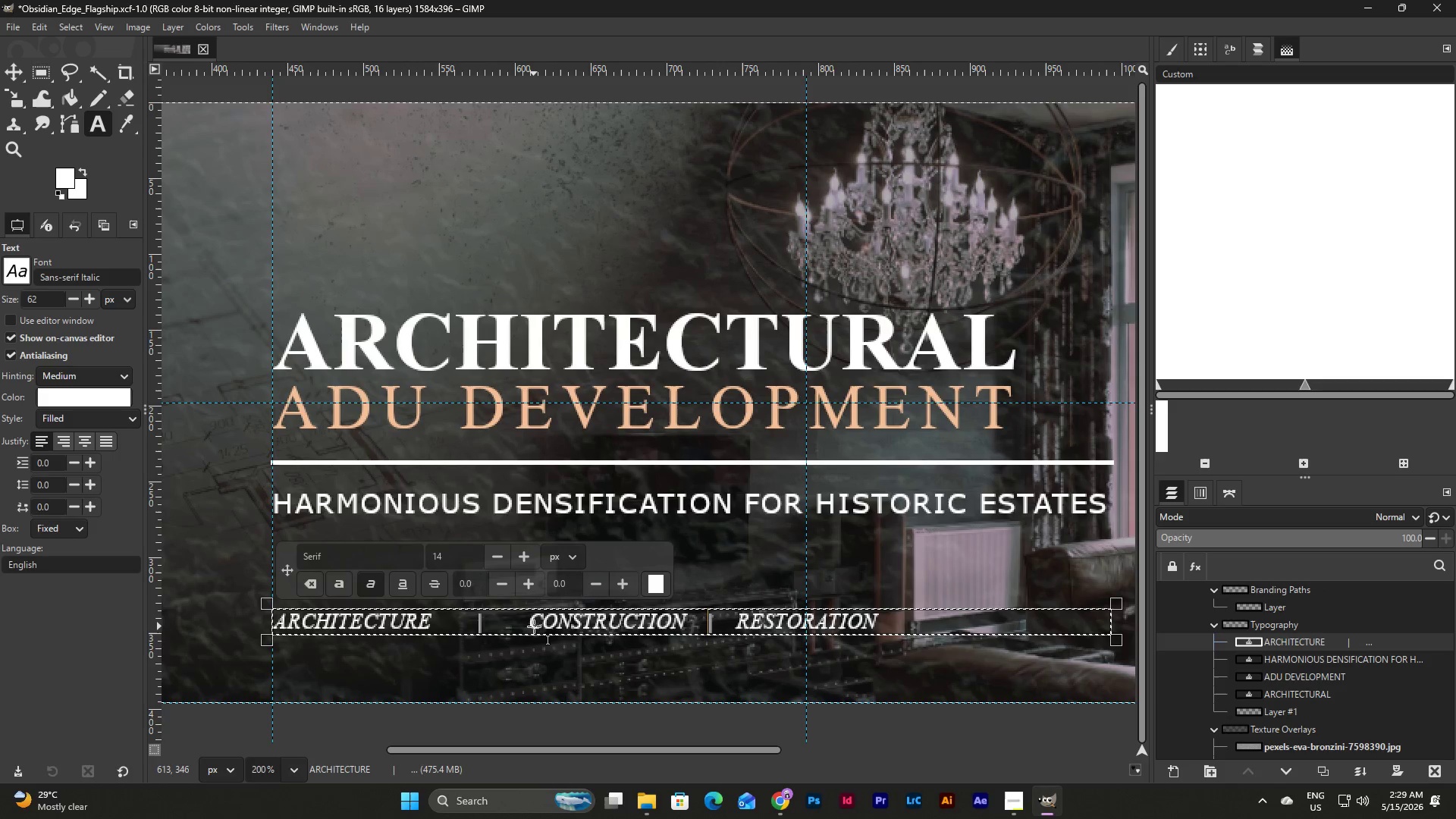 
left_click([531, 624])
 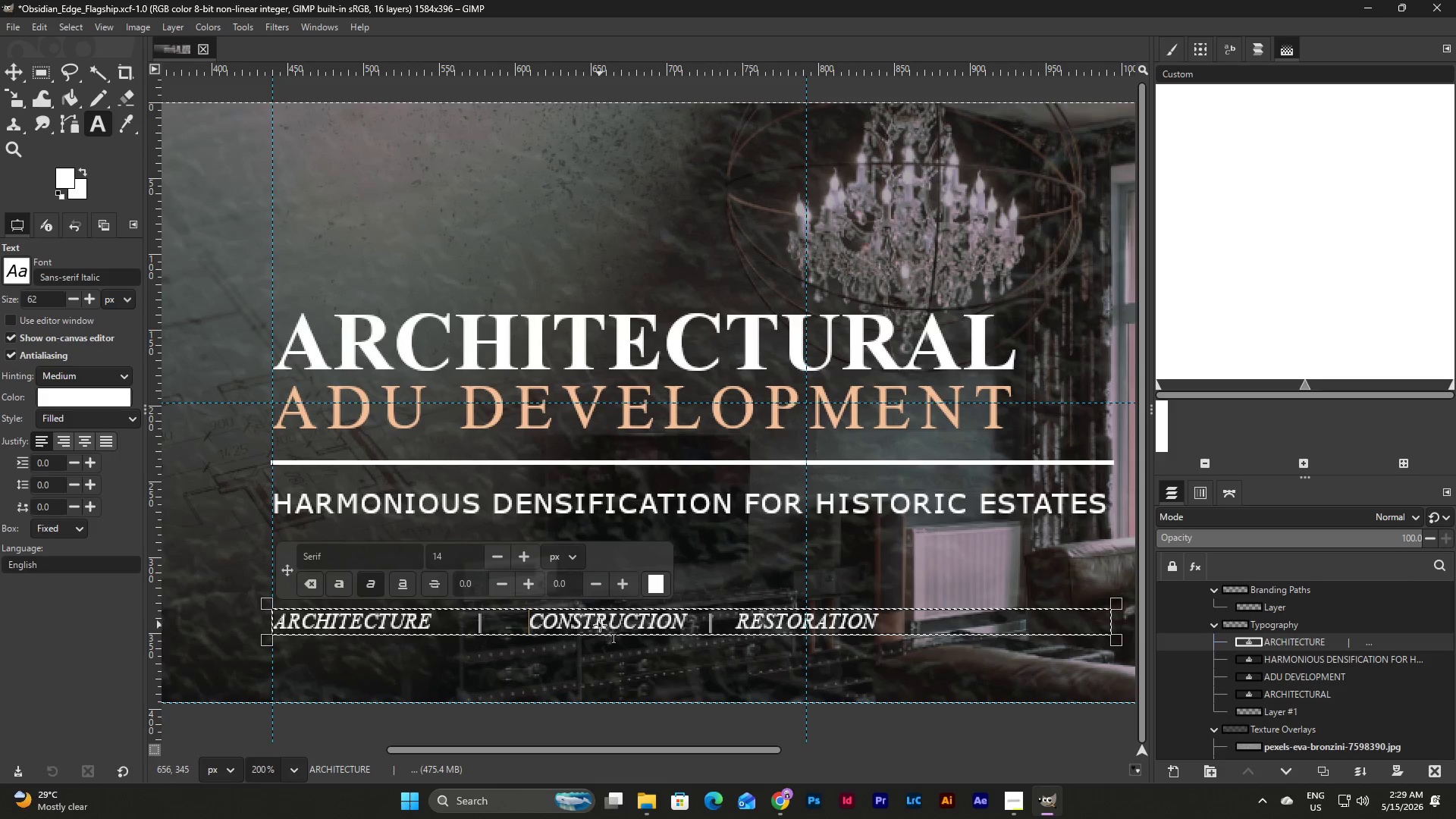 
key(Backspace)
 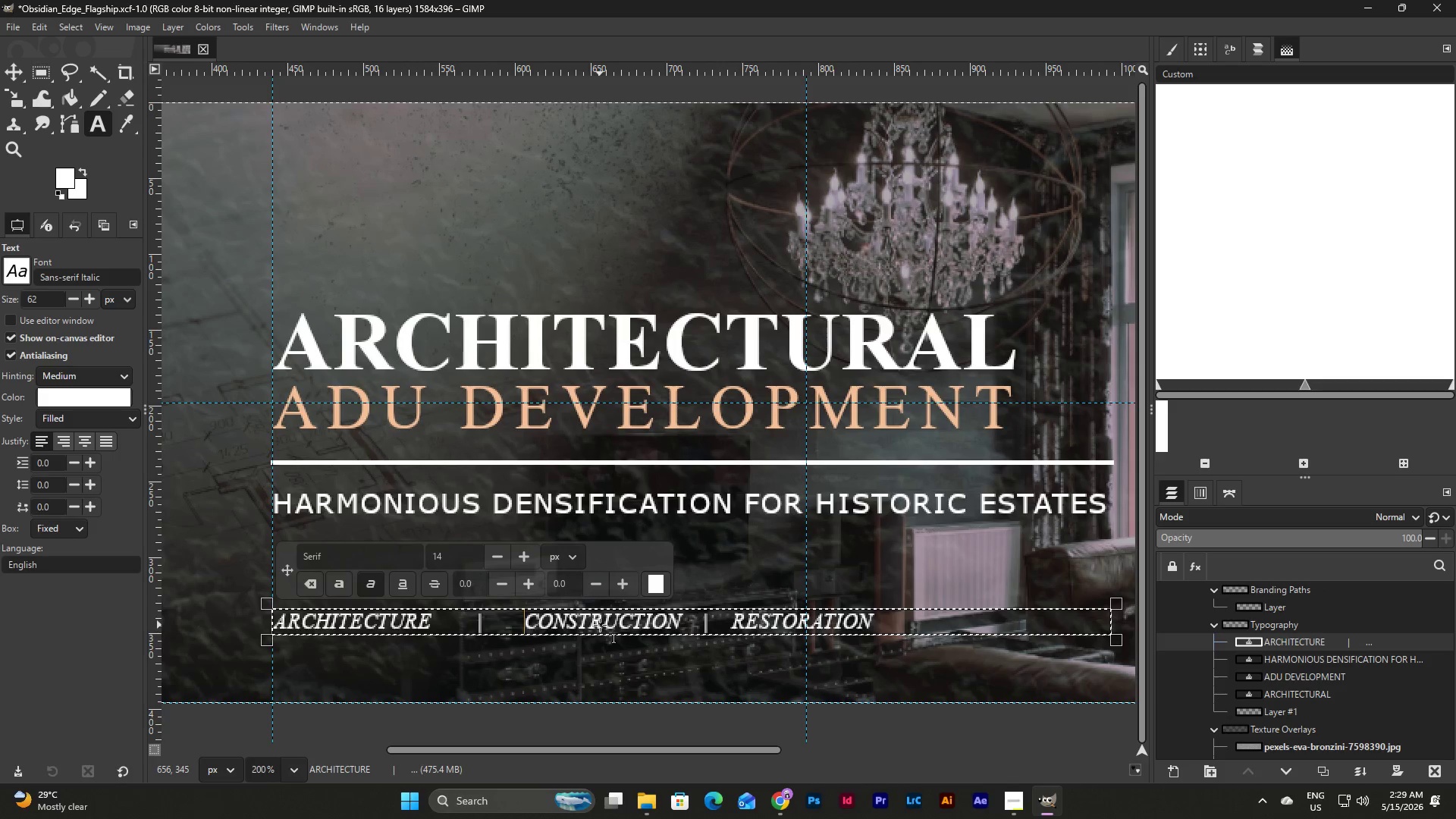 
key(Backspace)
 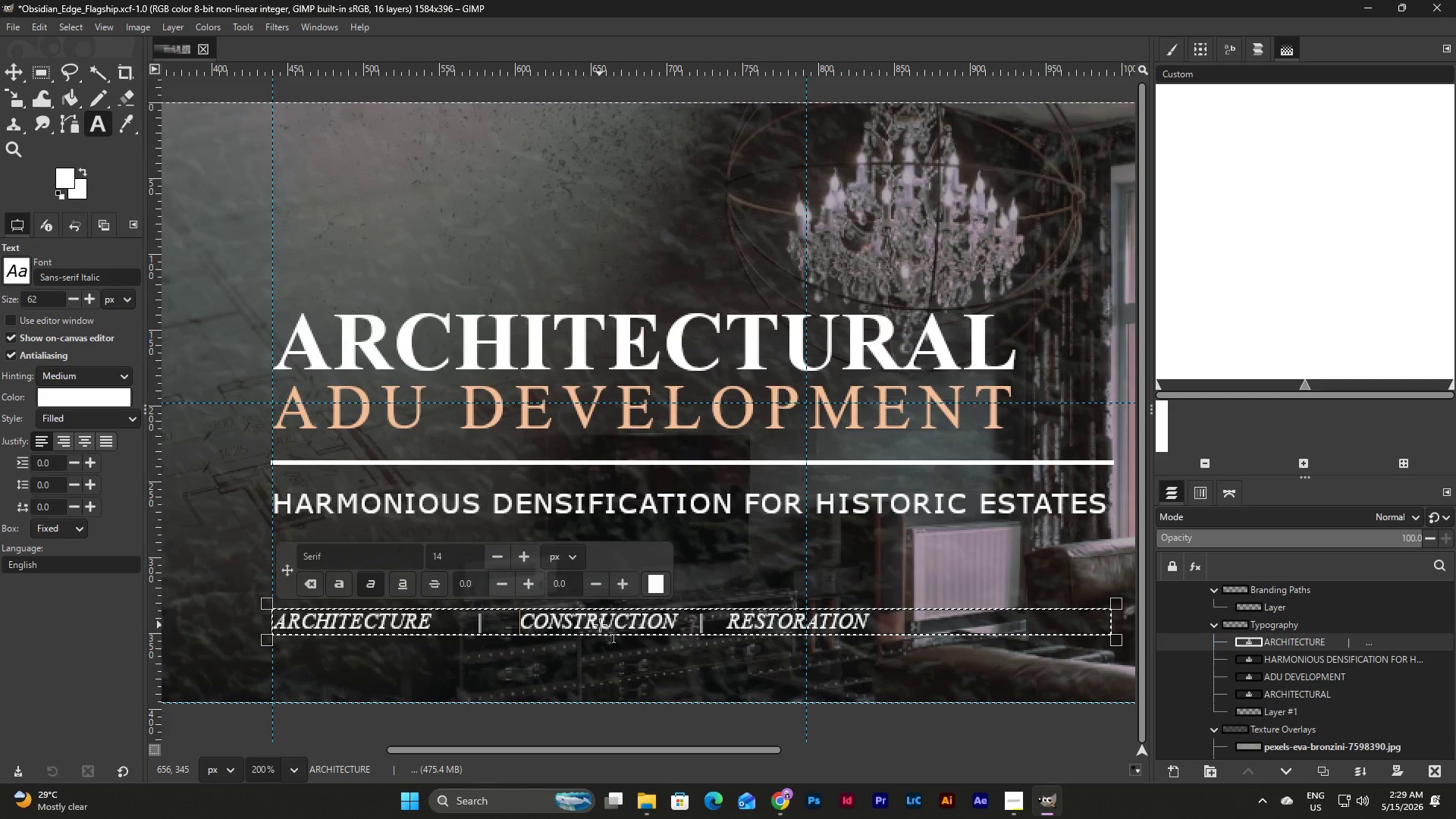 
key(Backspace)
 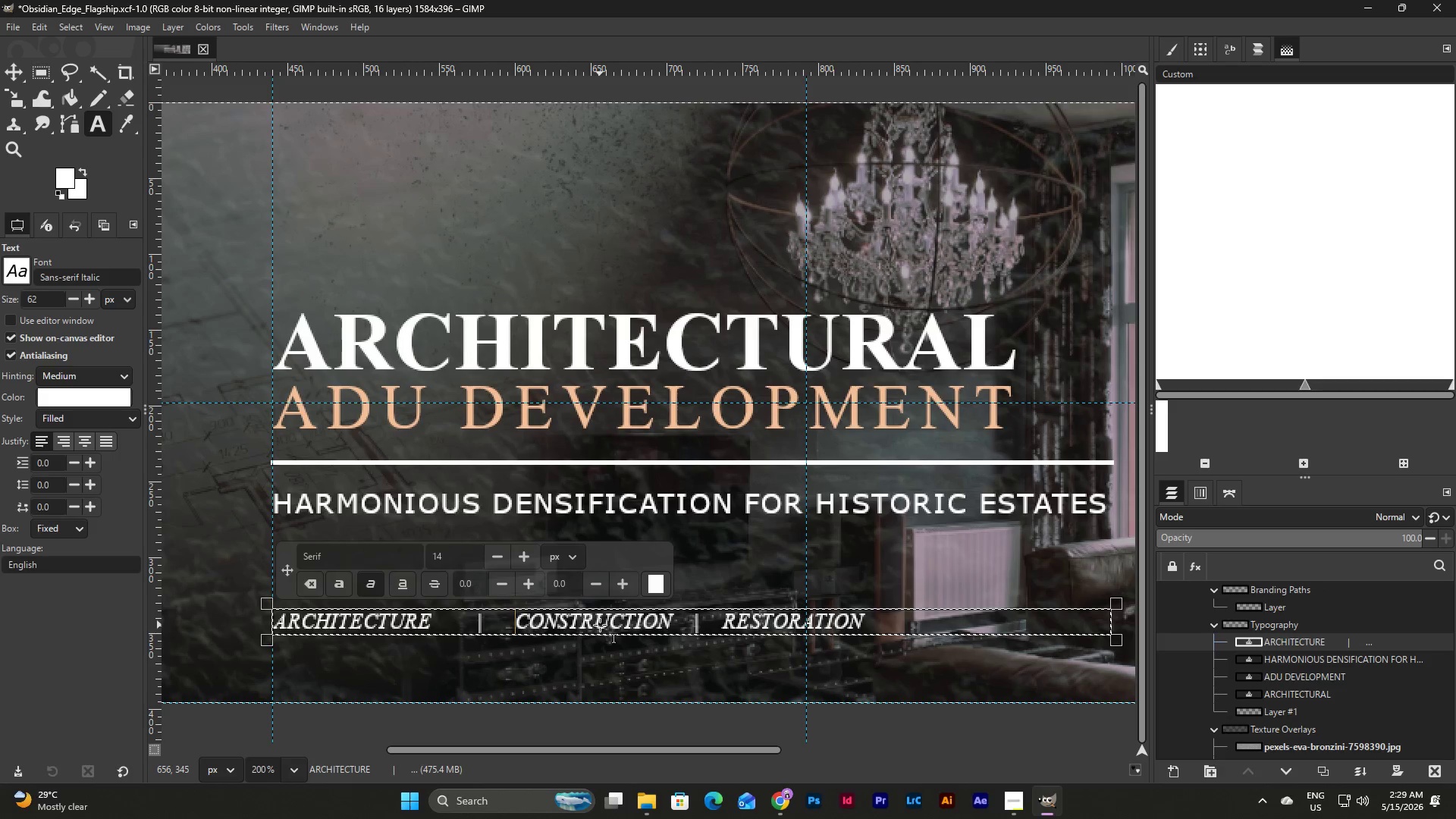 
key(Backspace)
 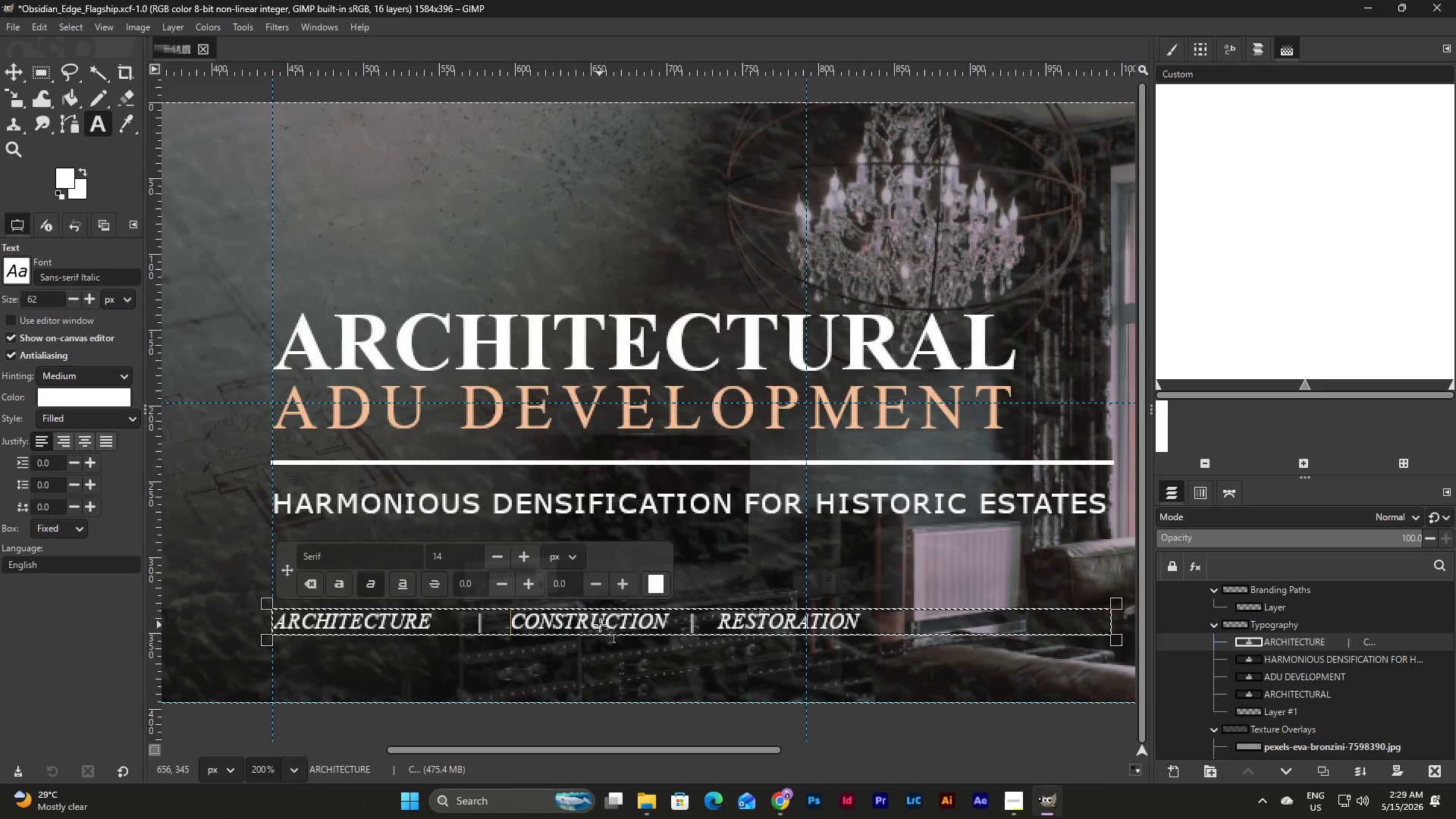 
key(Backspace)
 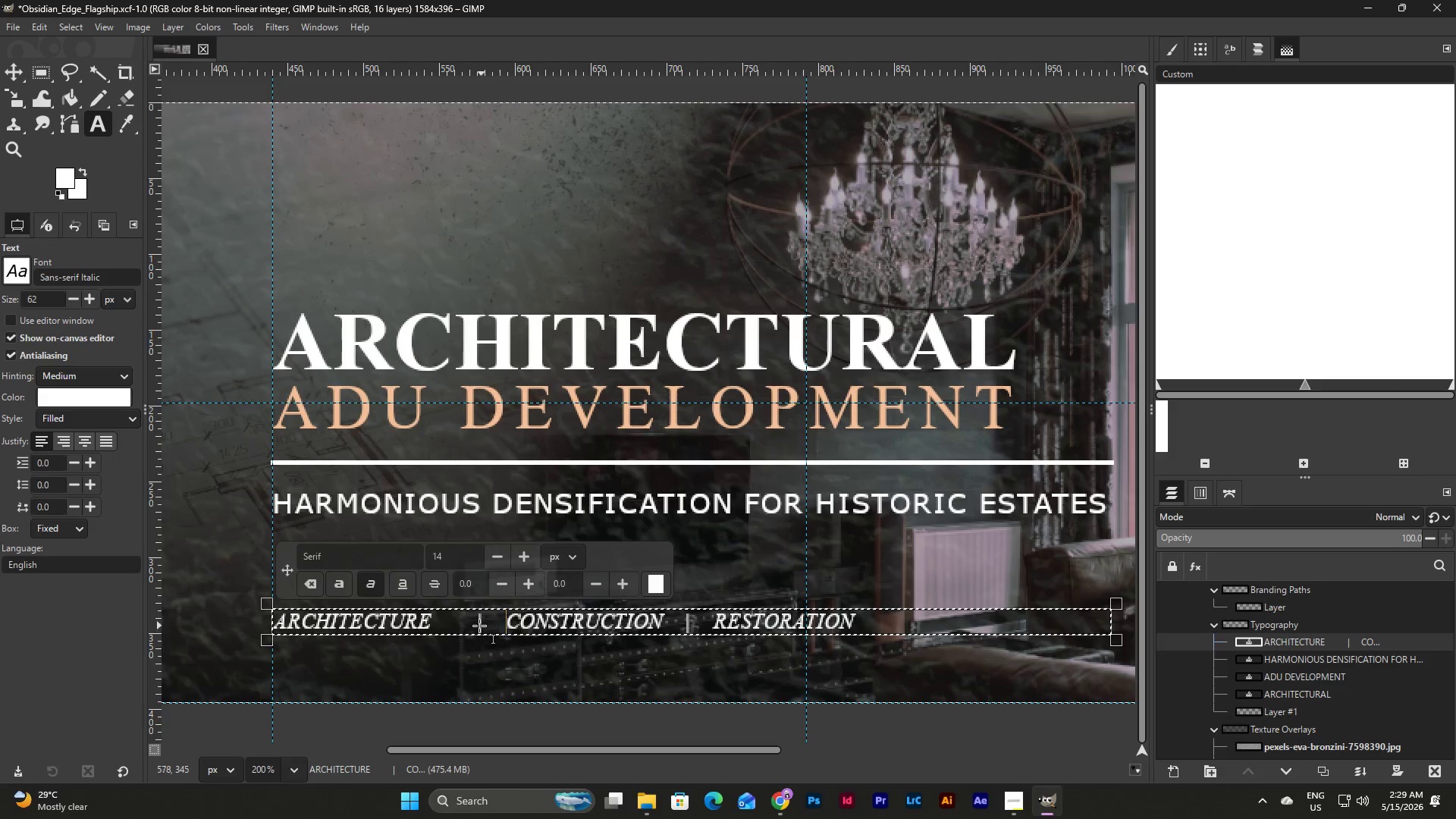 
left_click([479, 626])
 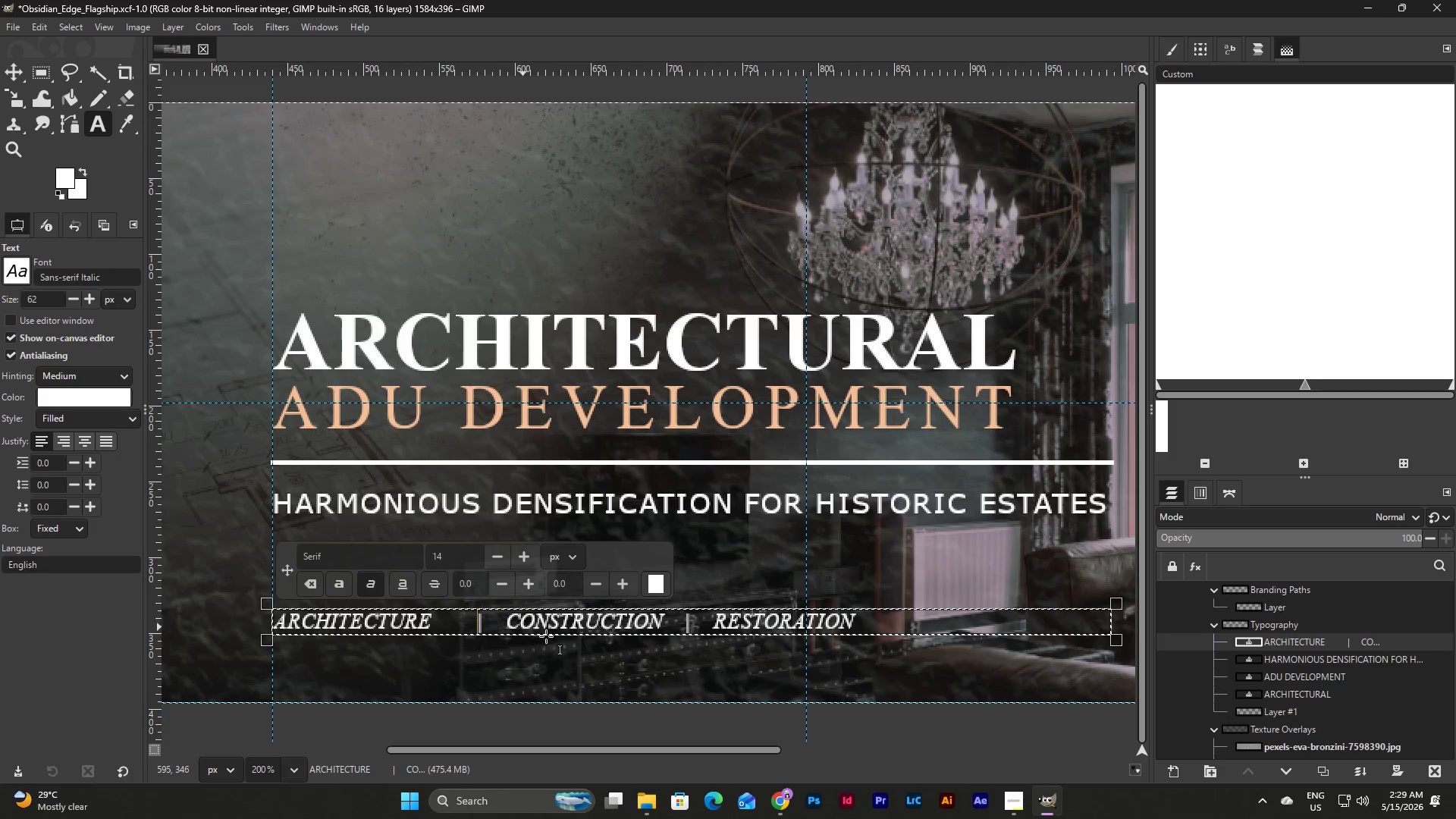 
key(Backspace)
 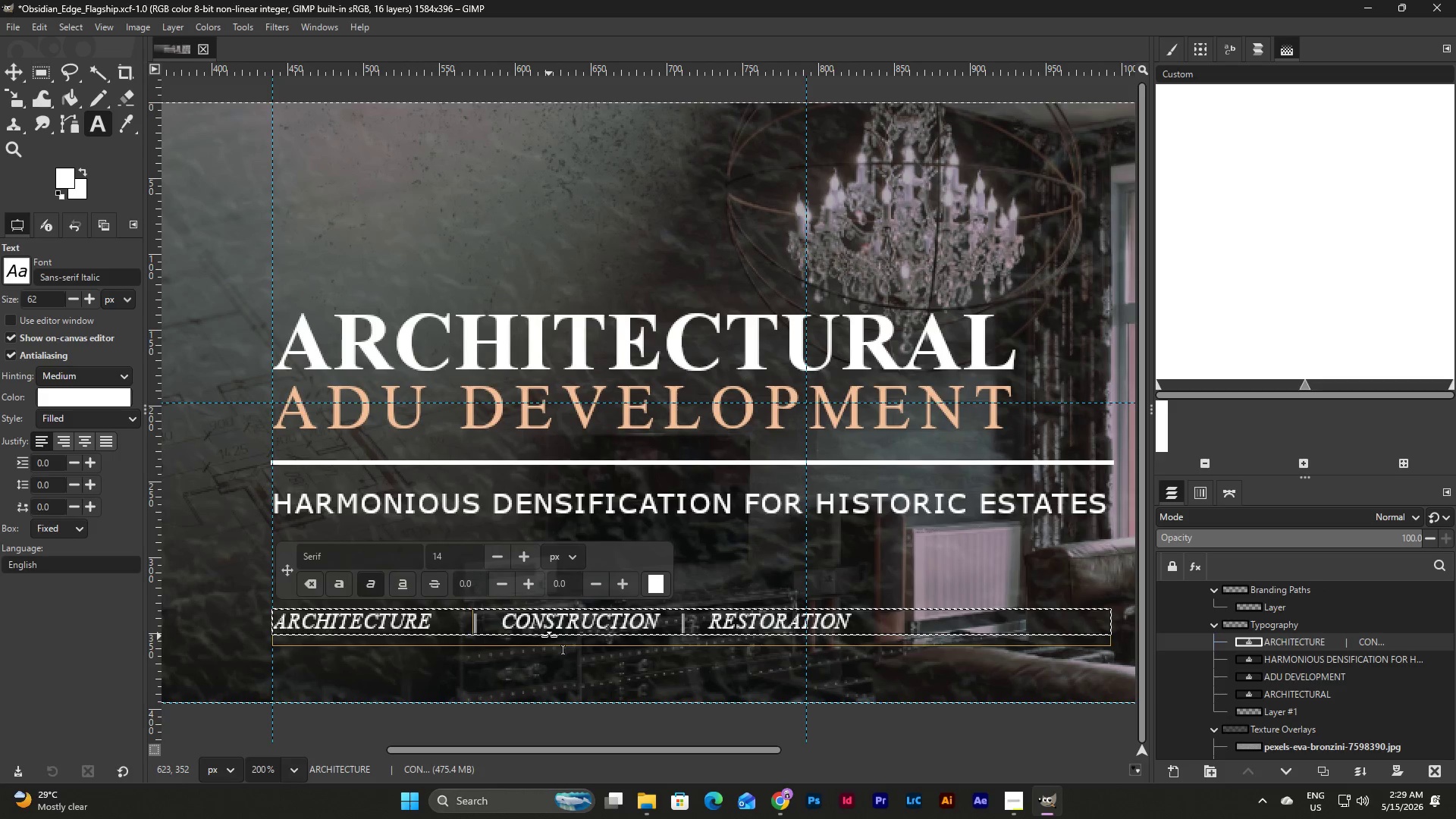 
key(Backspace)
 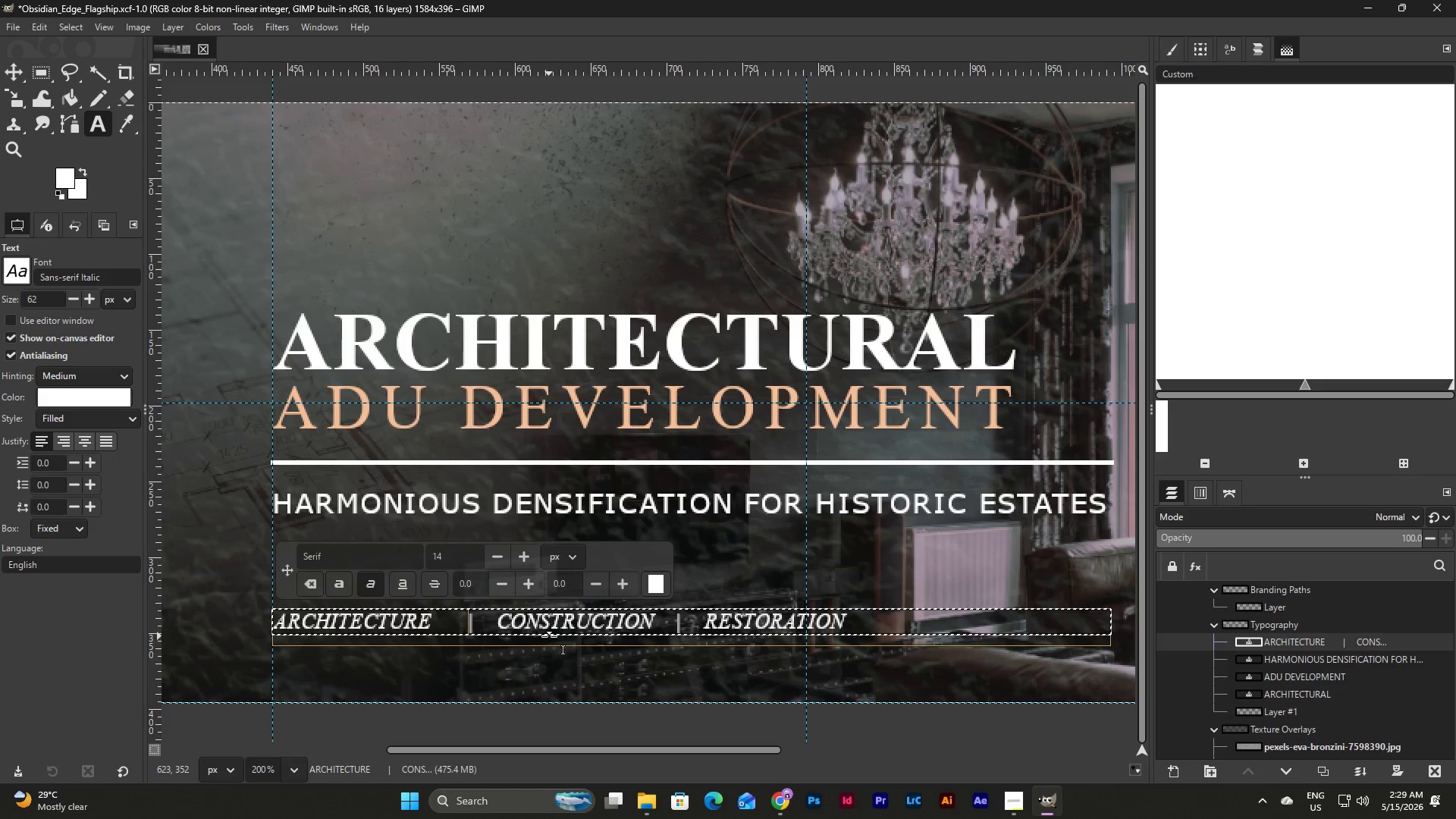 
key(Backspace)
 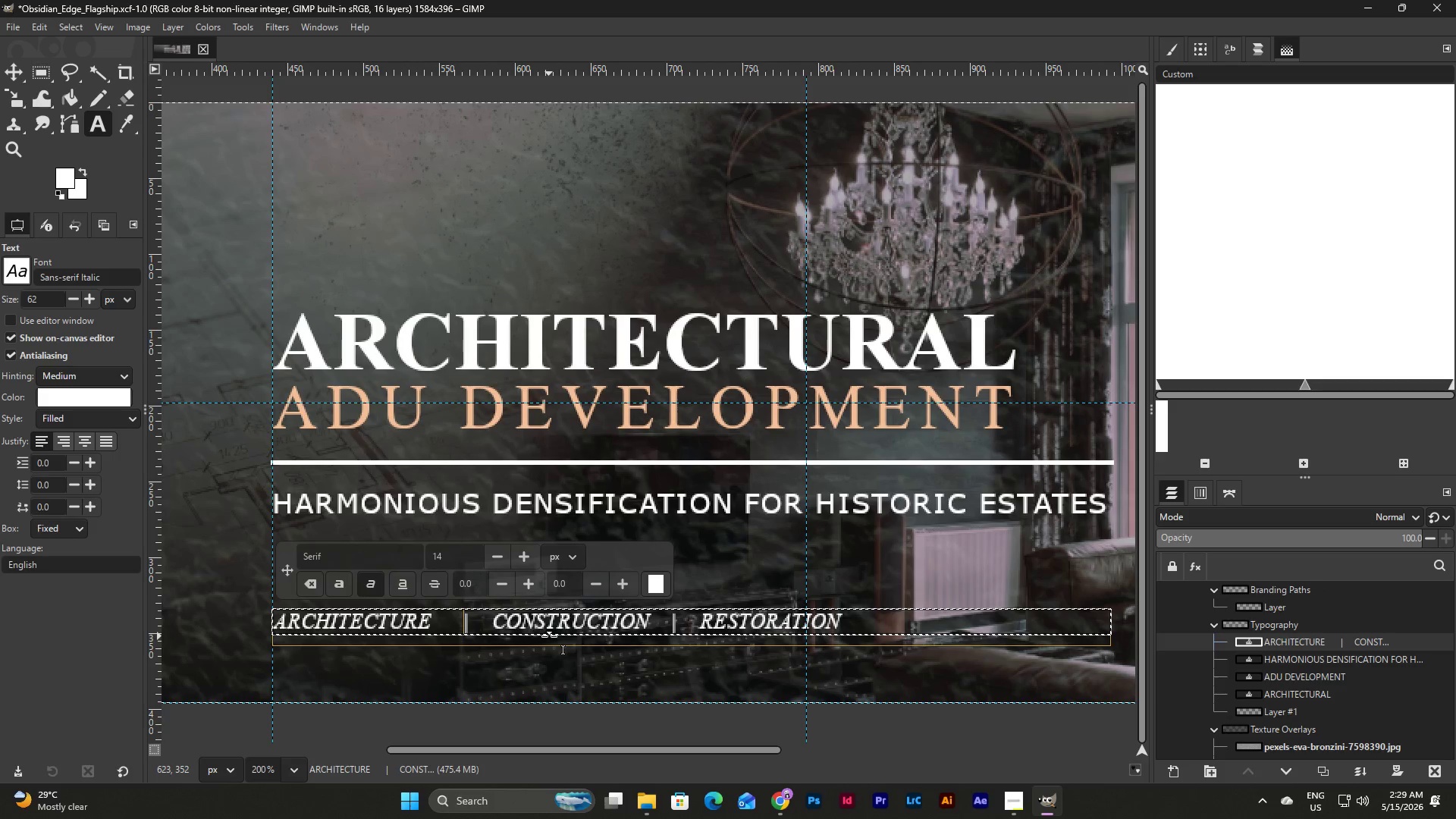 
key(Backspace)
 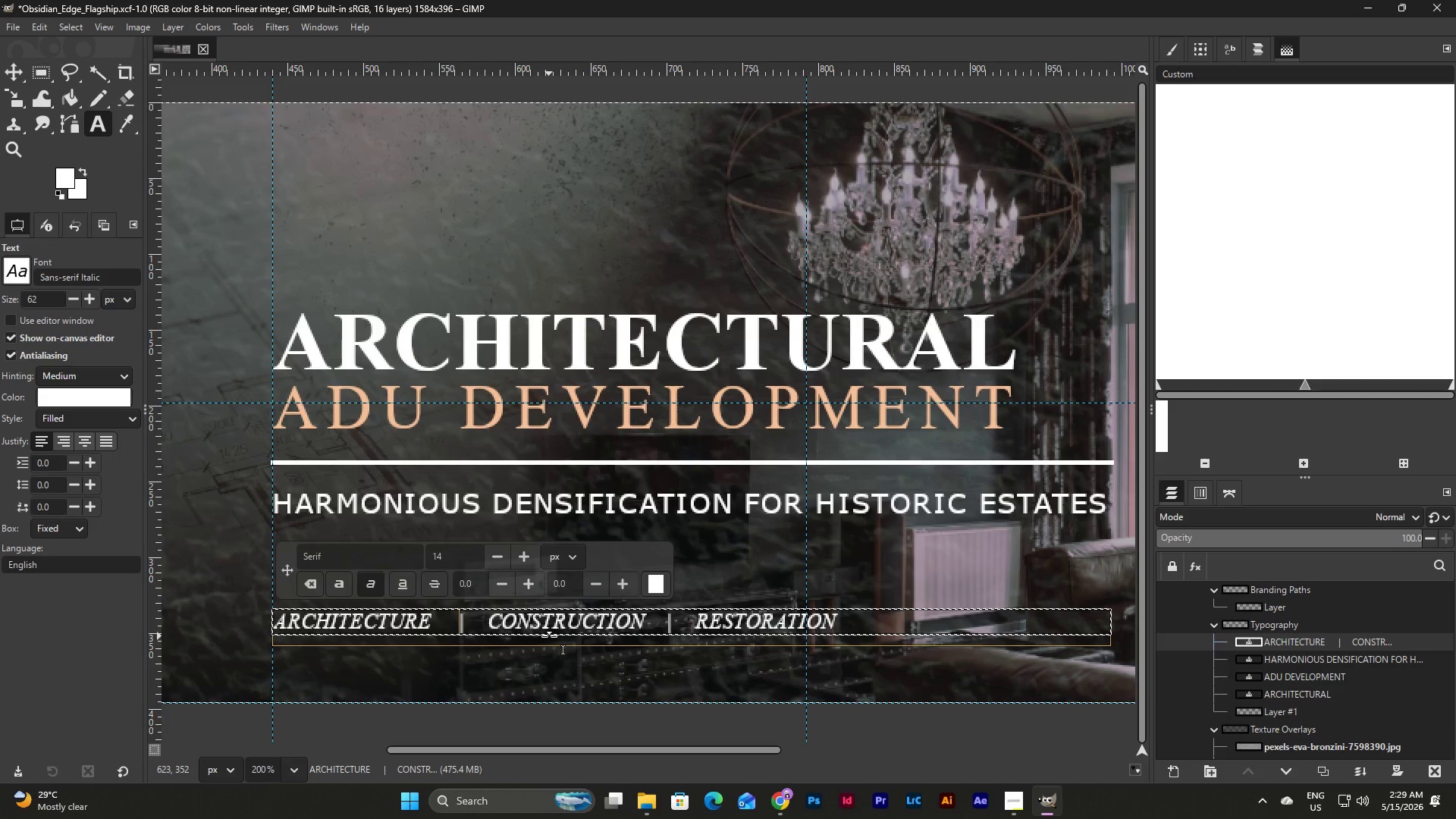 
key(Backspace)
 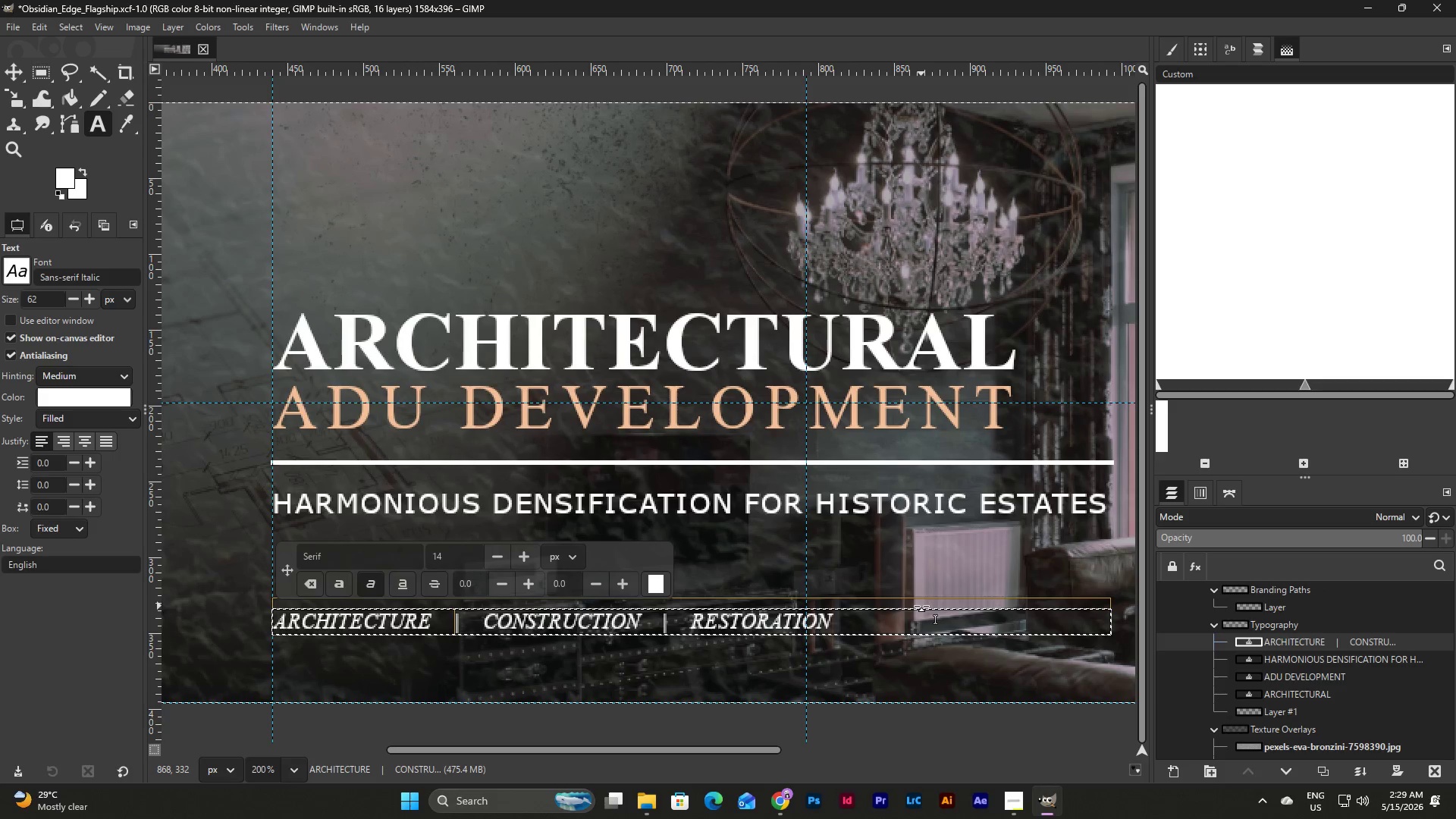 
left_click([11, 76])
 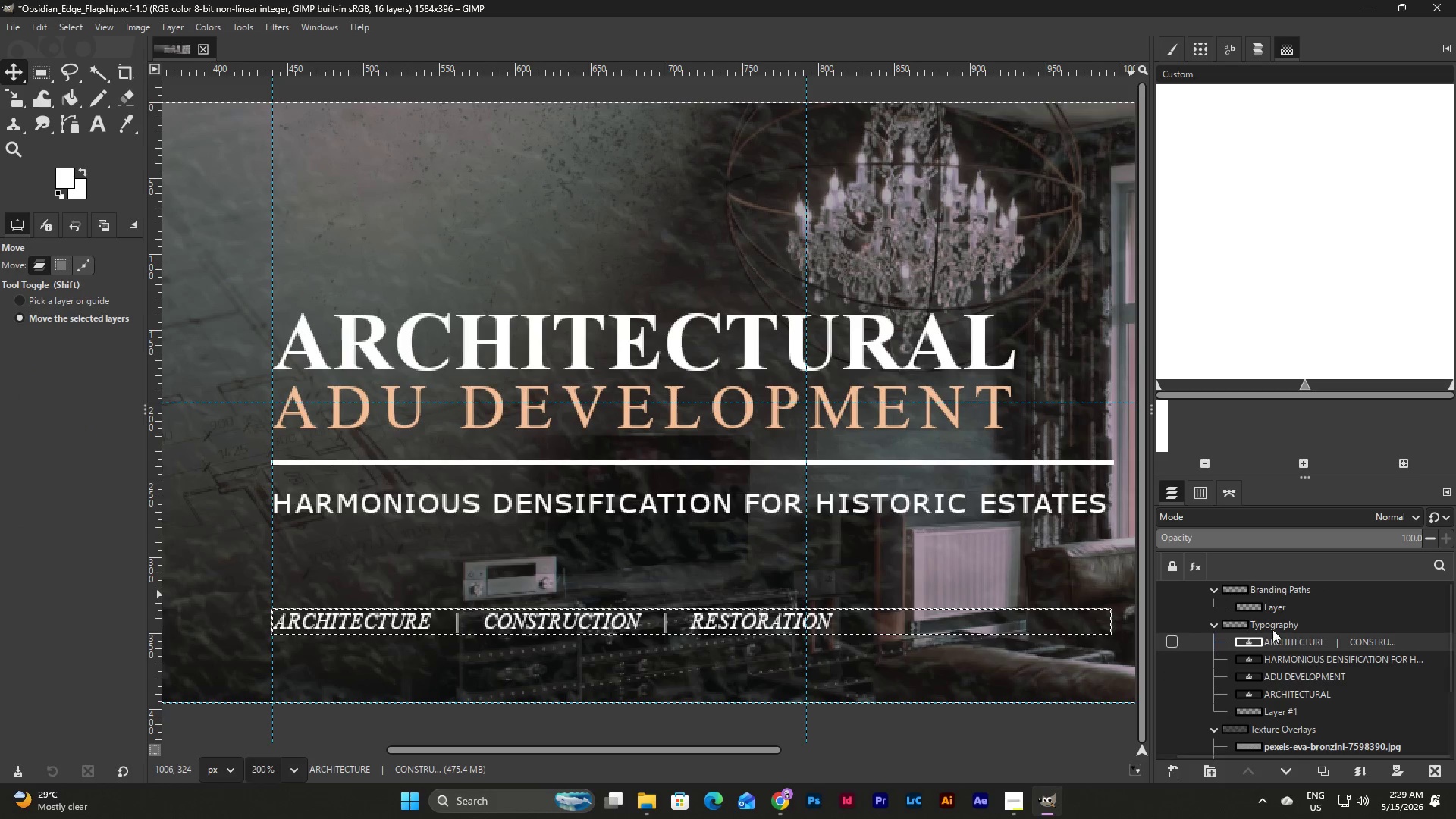 
left_click([1274, 609])
 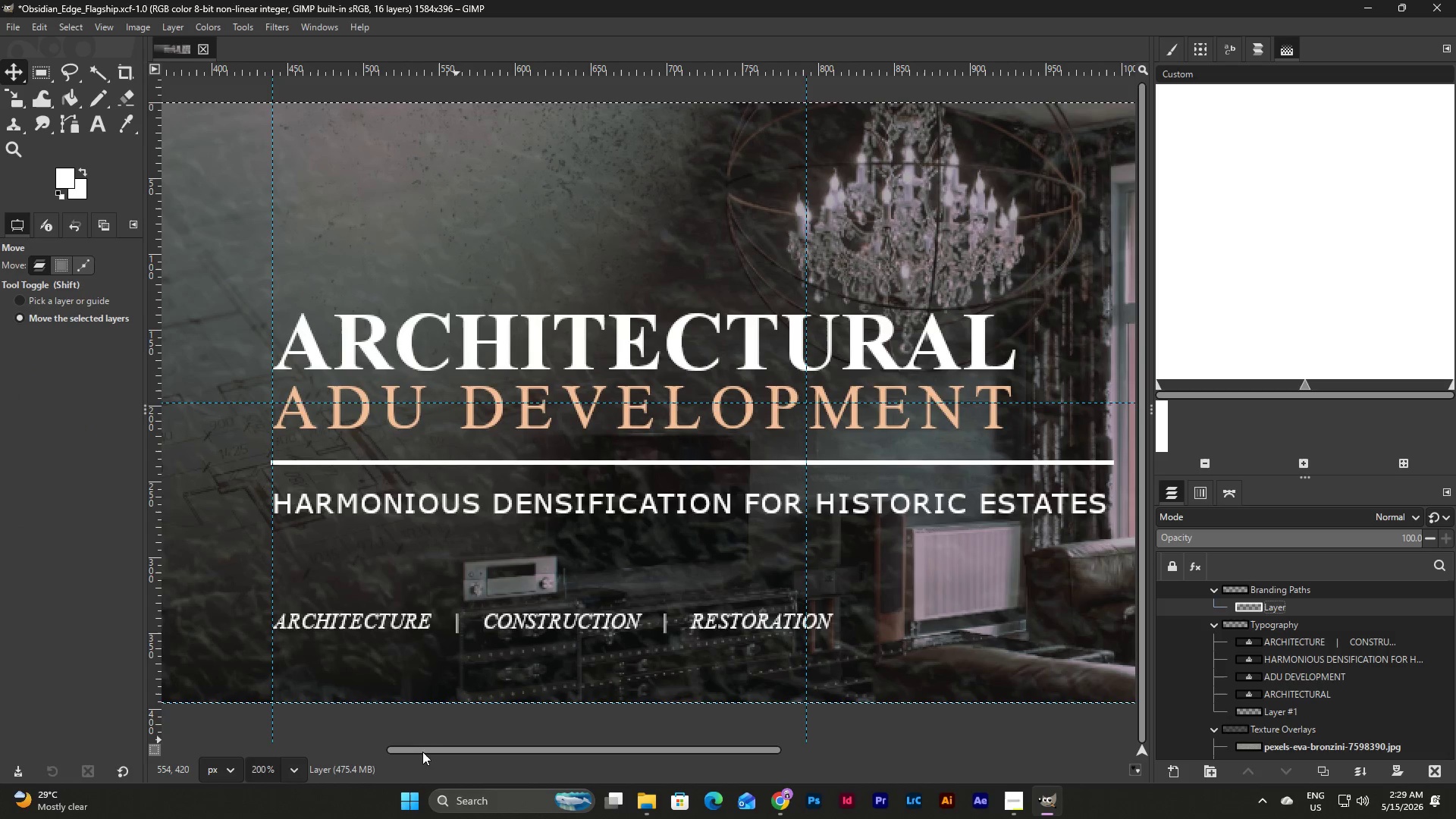 
left_click([296, 769])
 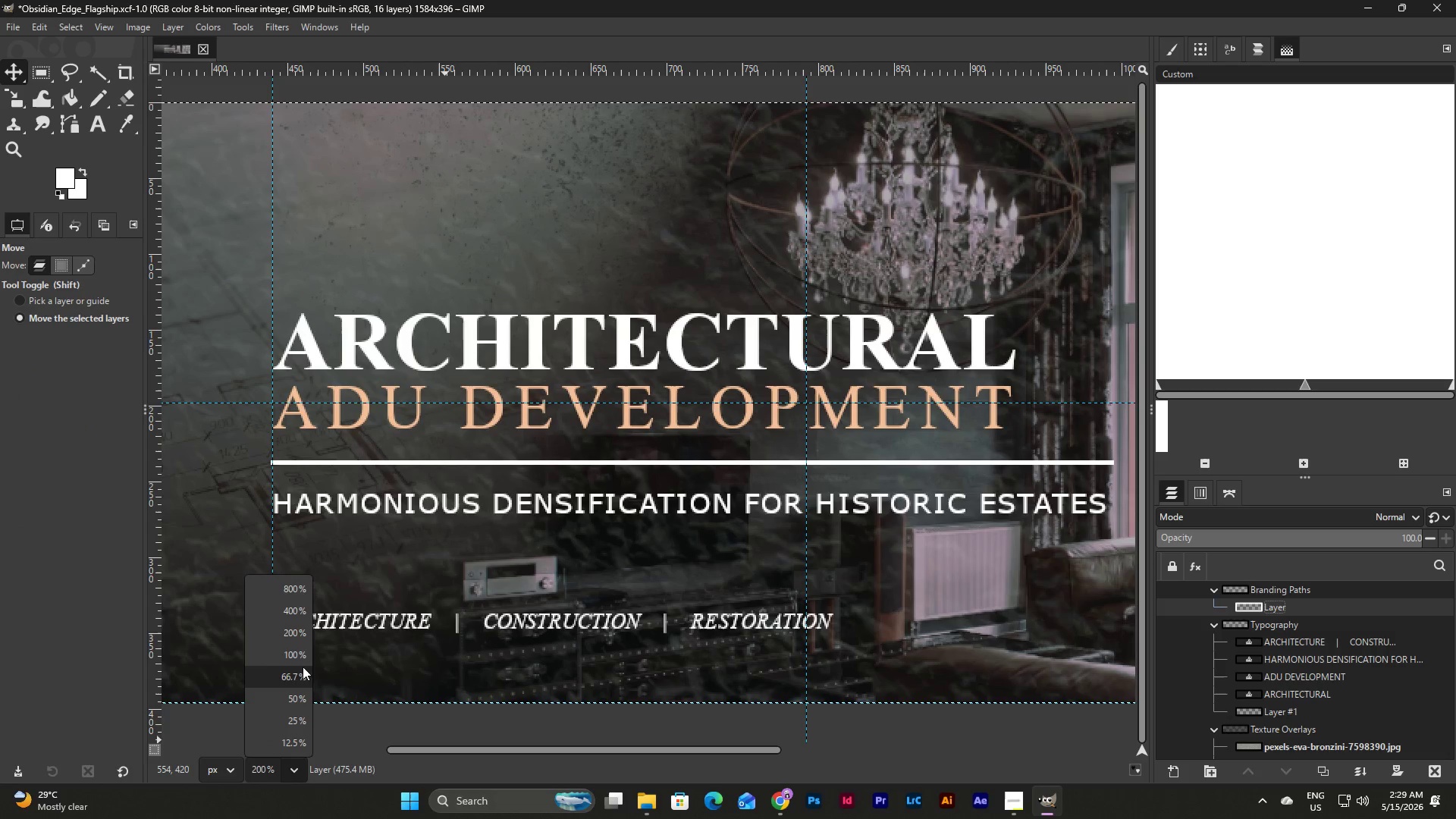 
left_click([303, 654])
 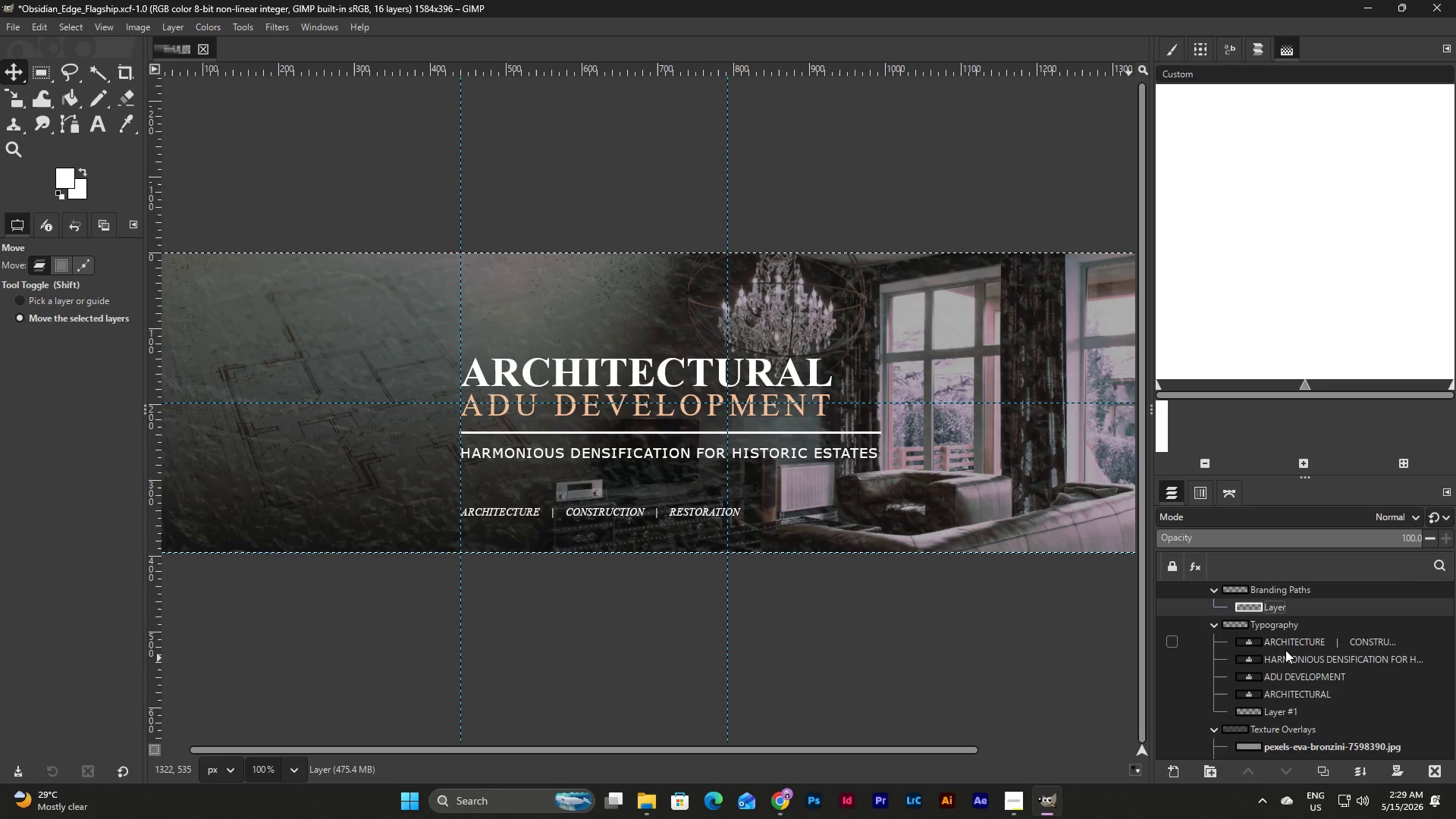 
wait(12.84)
 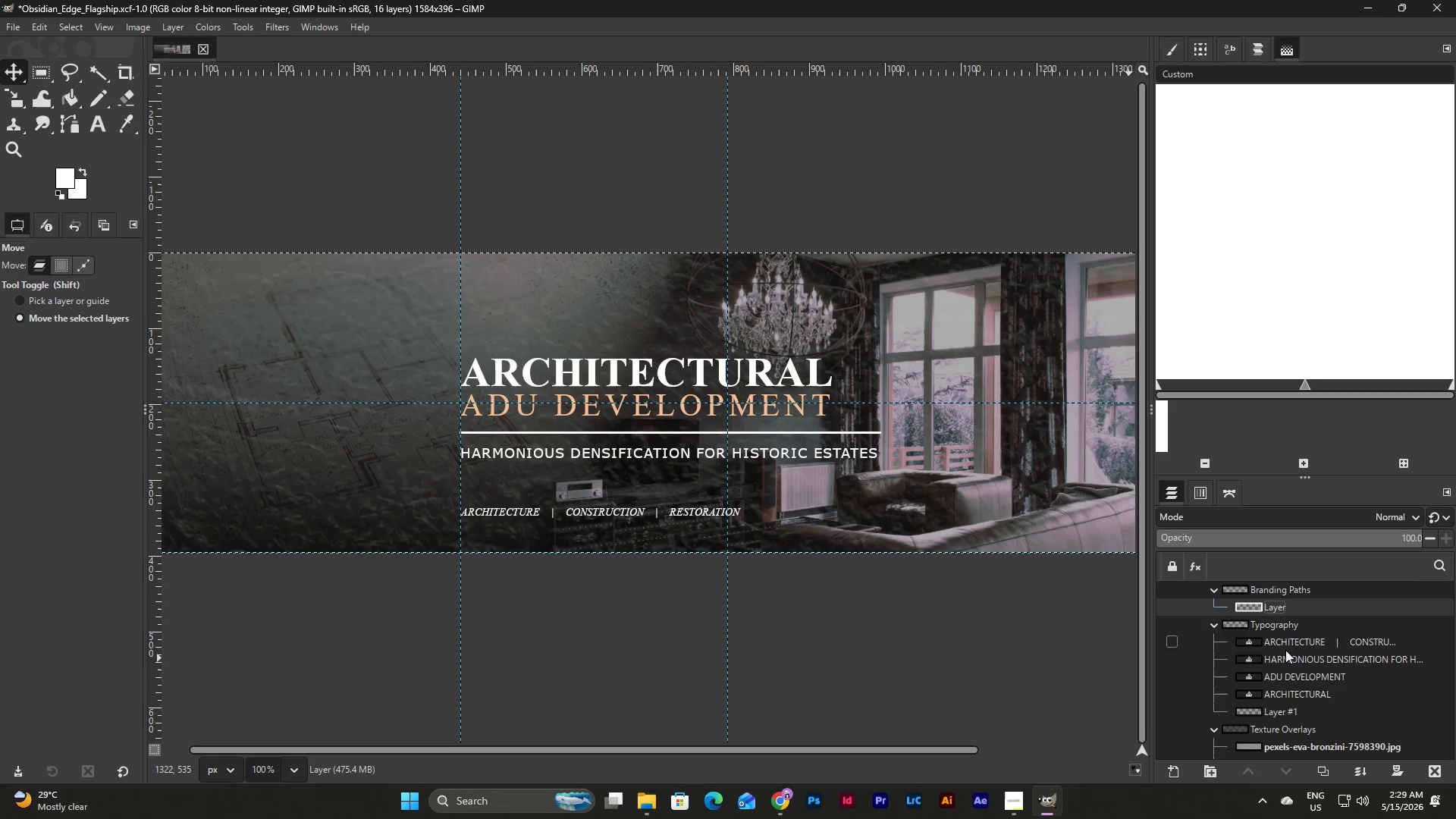 
double_click([1304, 660])
 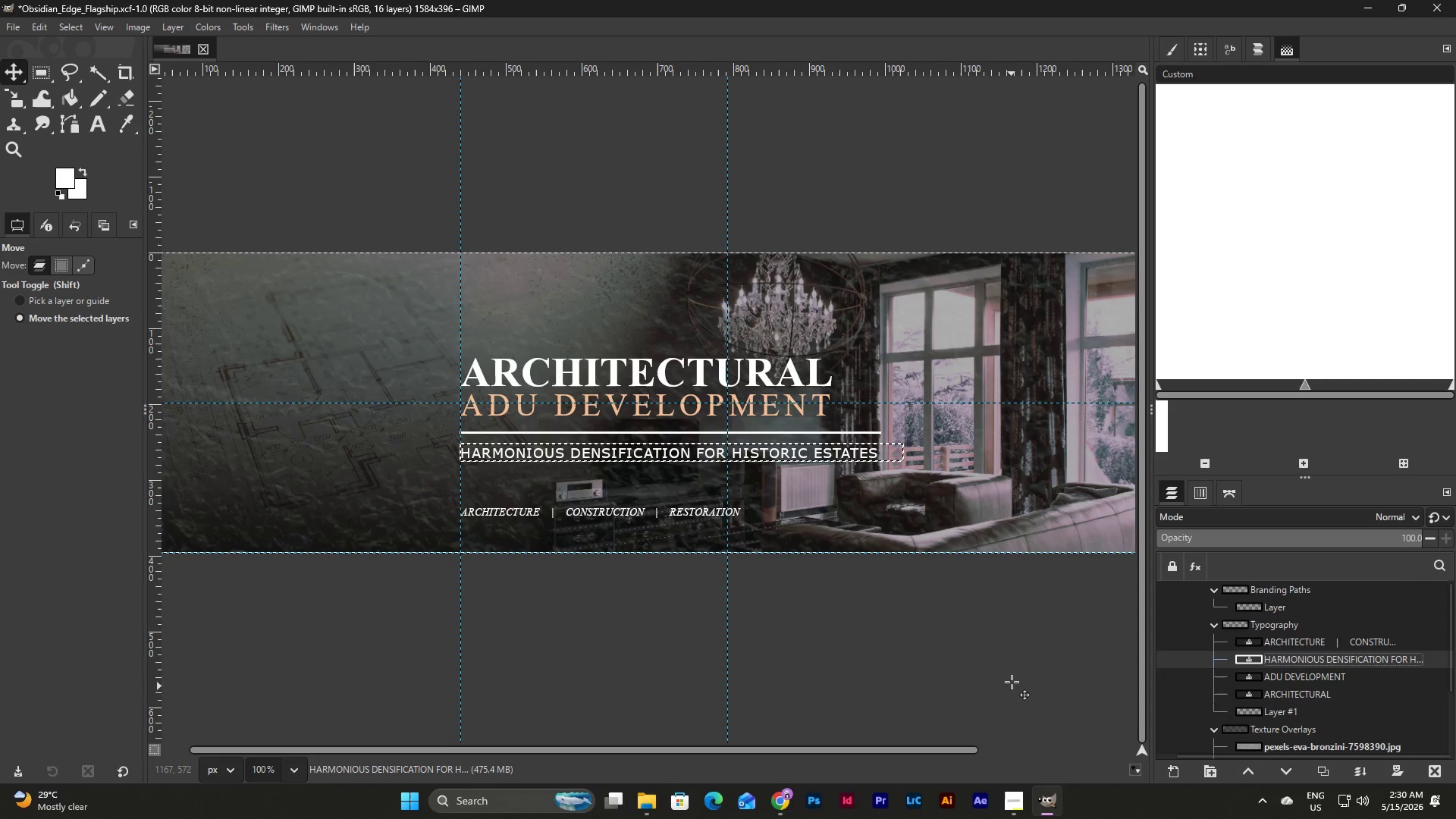 
left_click([1306, 672])
 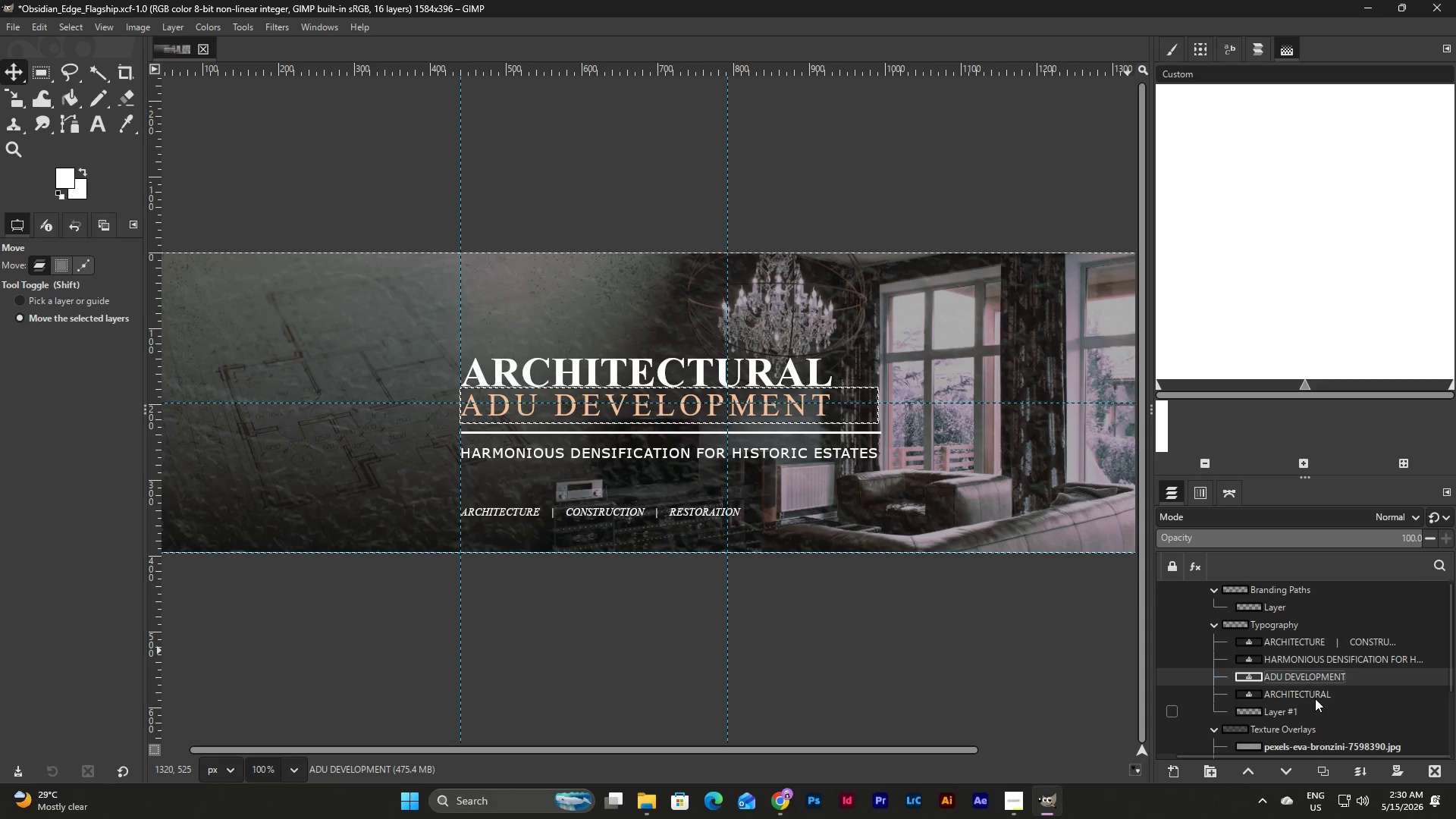 
left_click([1313, 622])
 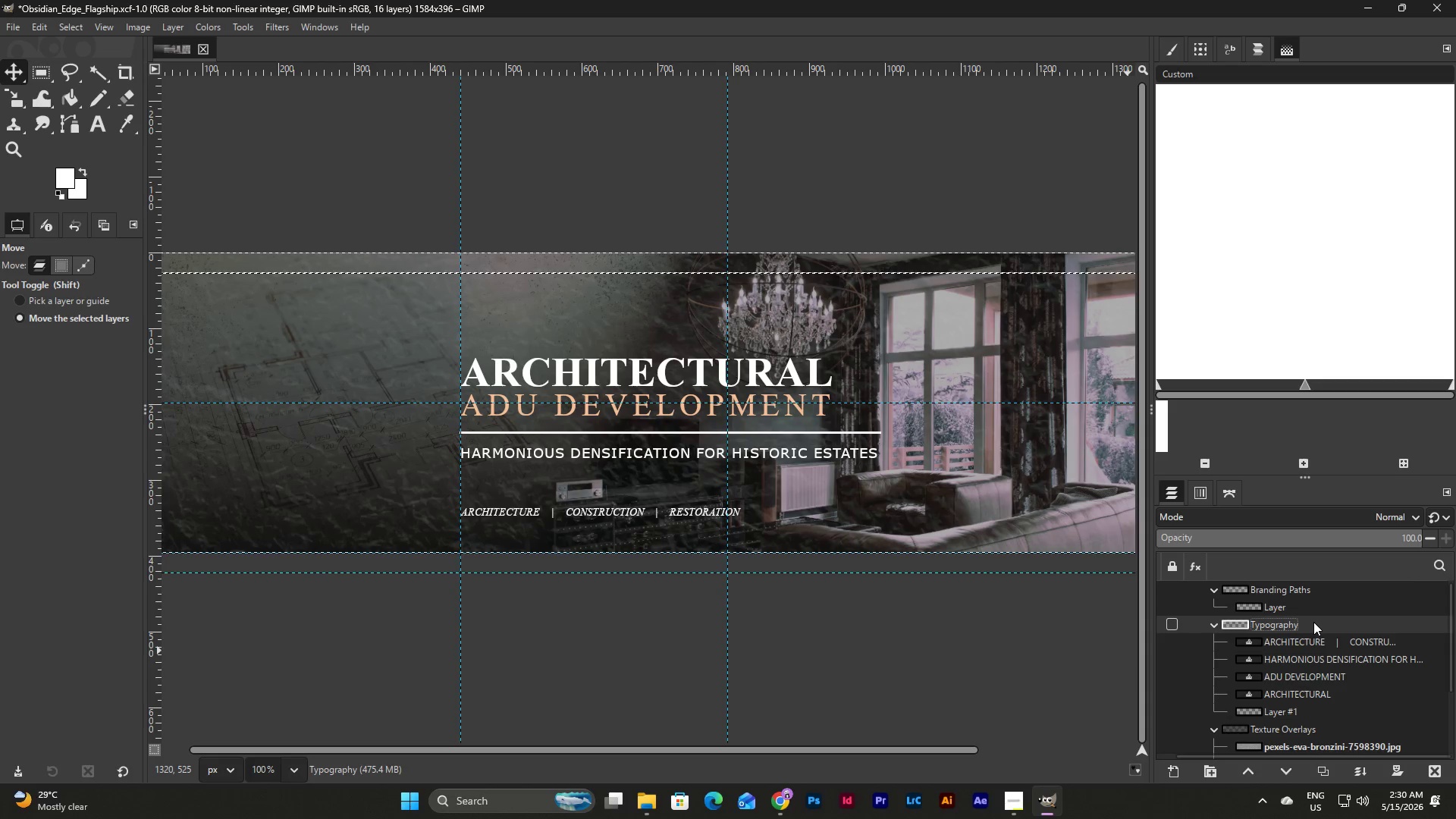 
left_click([1311, 605])
 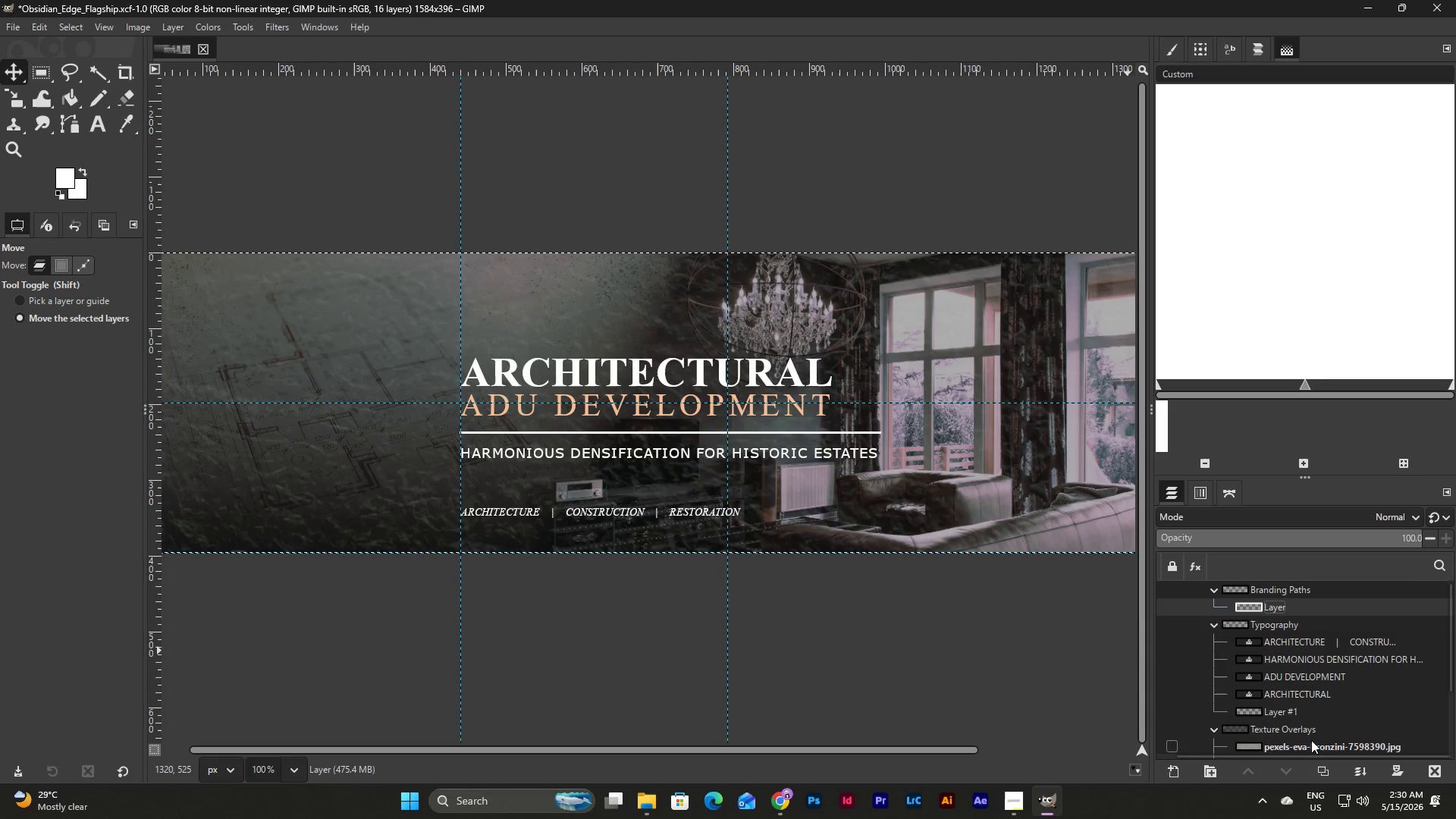 
double_click([1310, 710])
 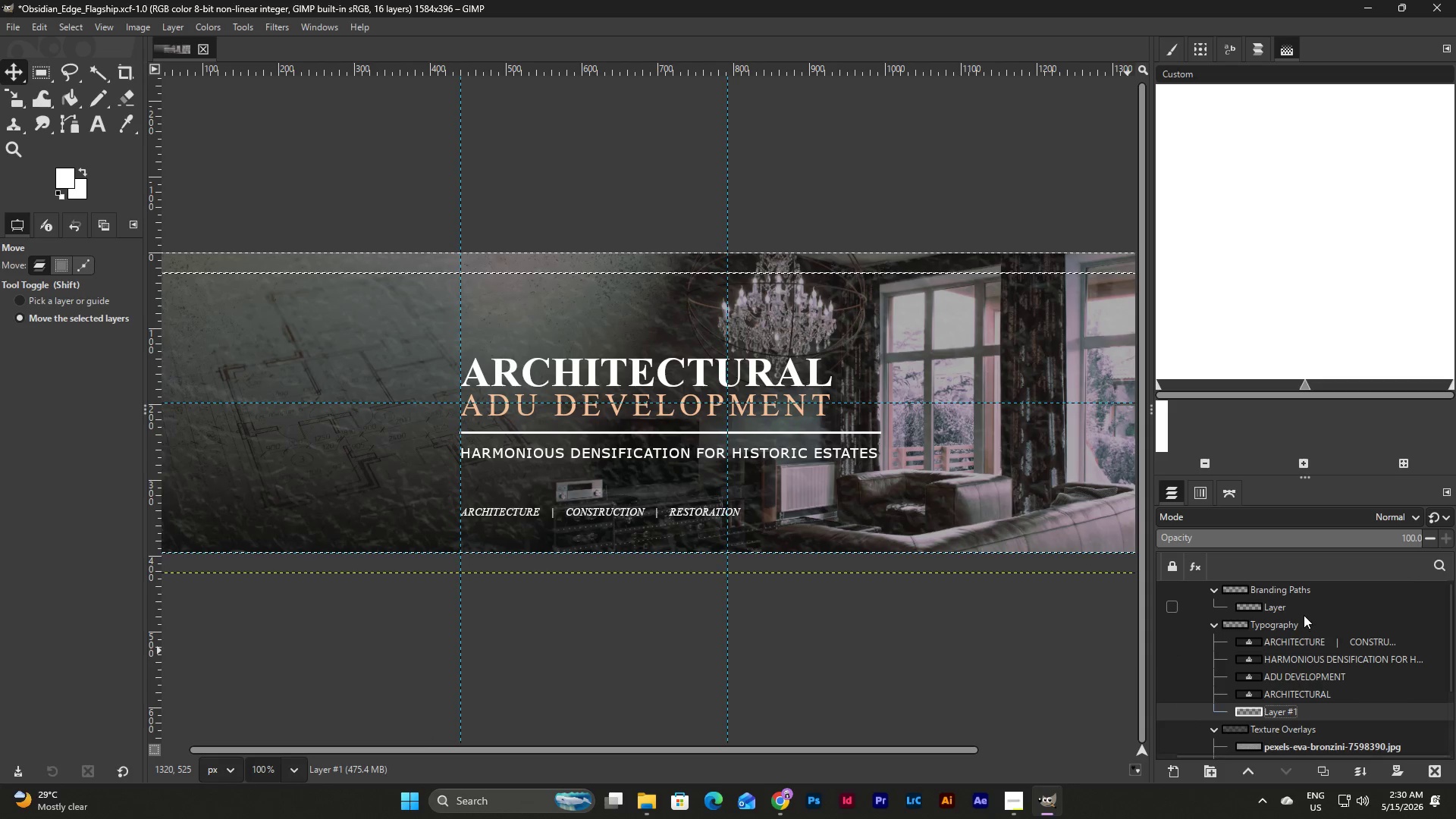 
scroll: coordinate [1307, 631], scroll_direction: up, amount: 3.0
 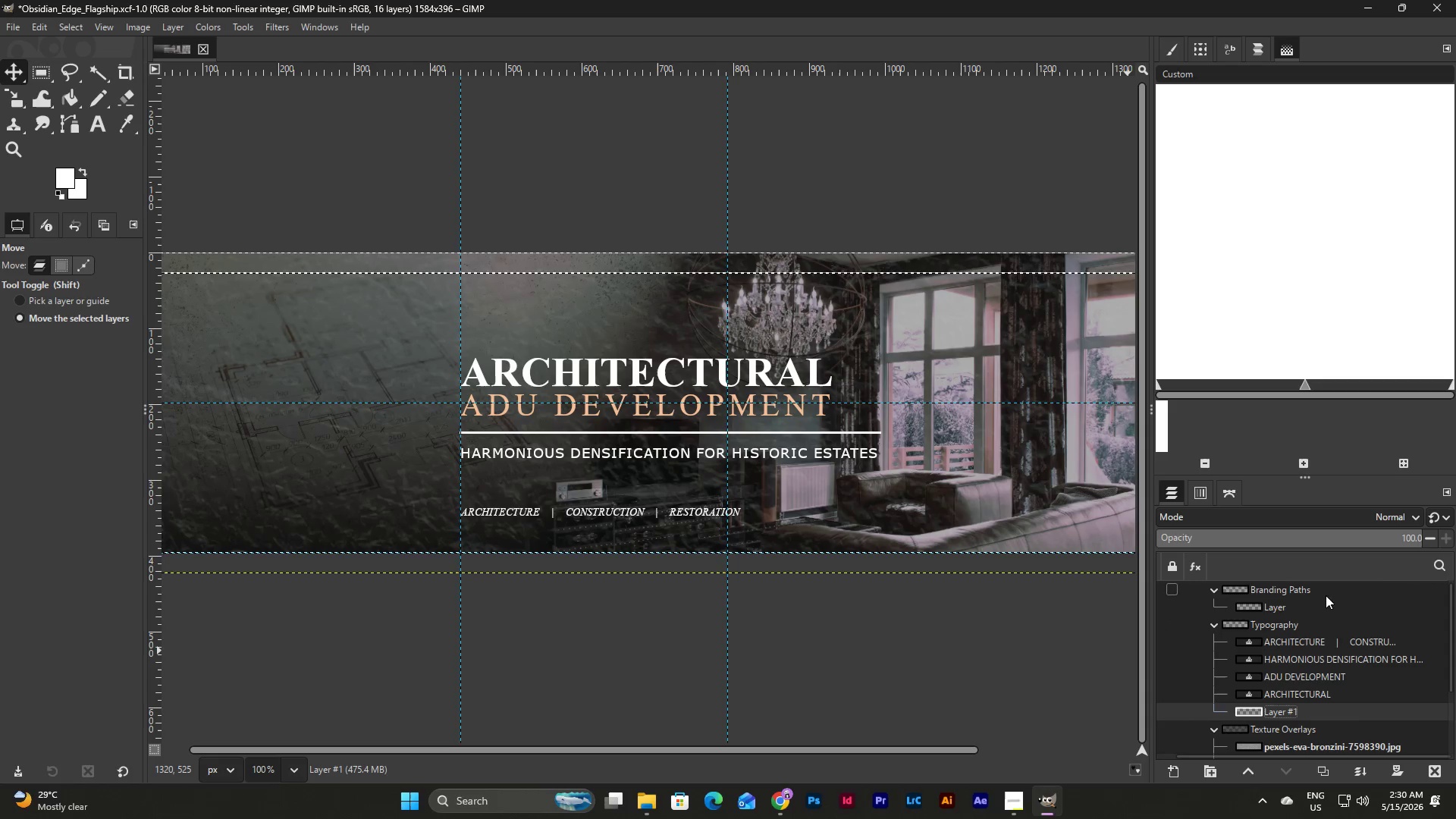 
left_click([1294, 605])
 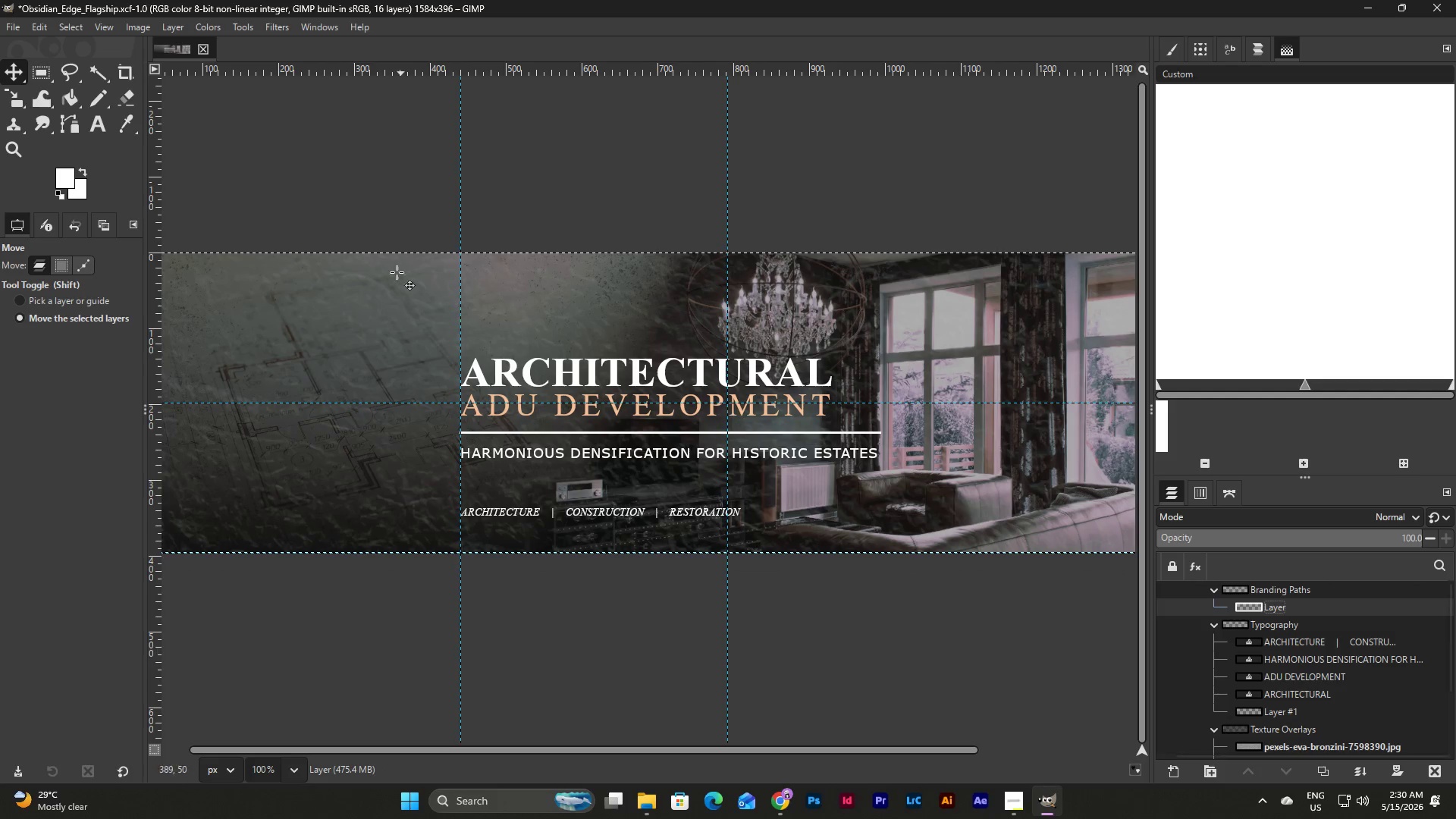 
wait(6.36)
 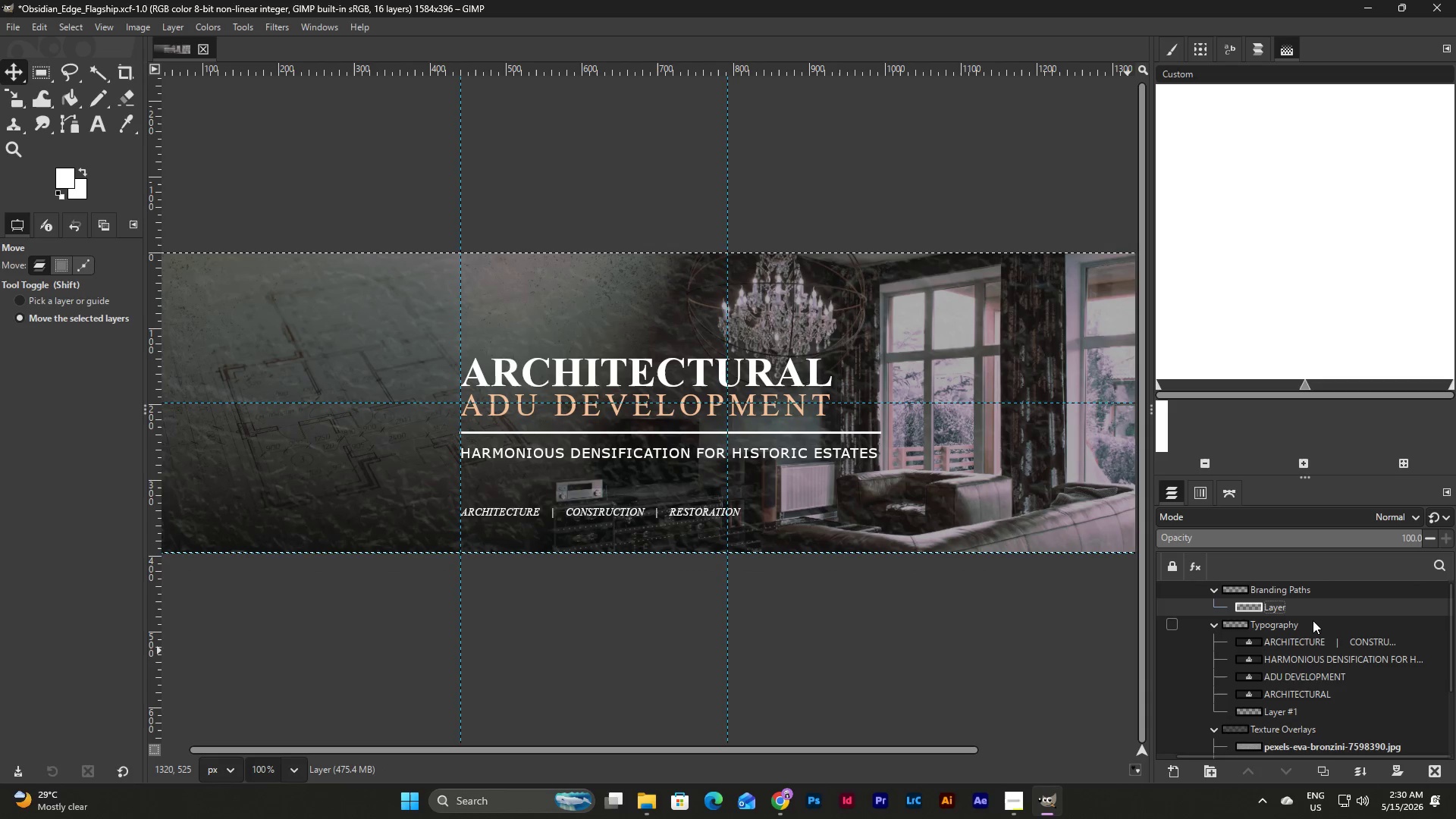 
left_click([287, 774])
 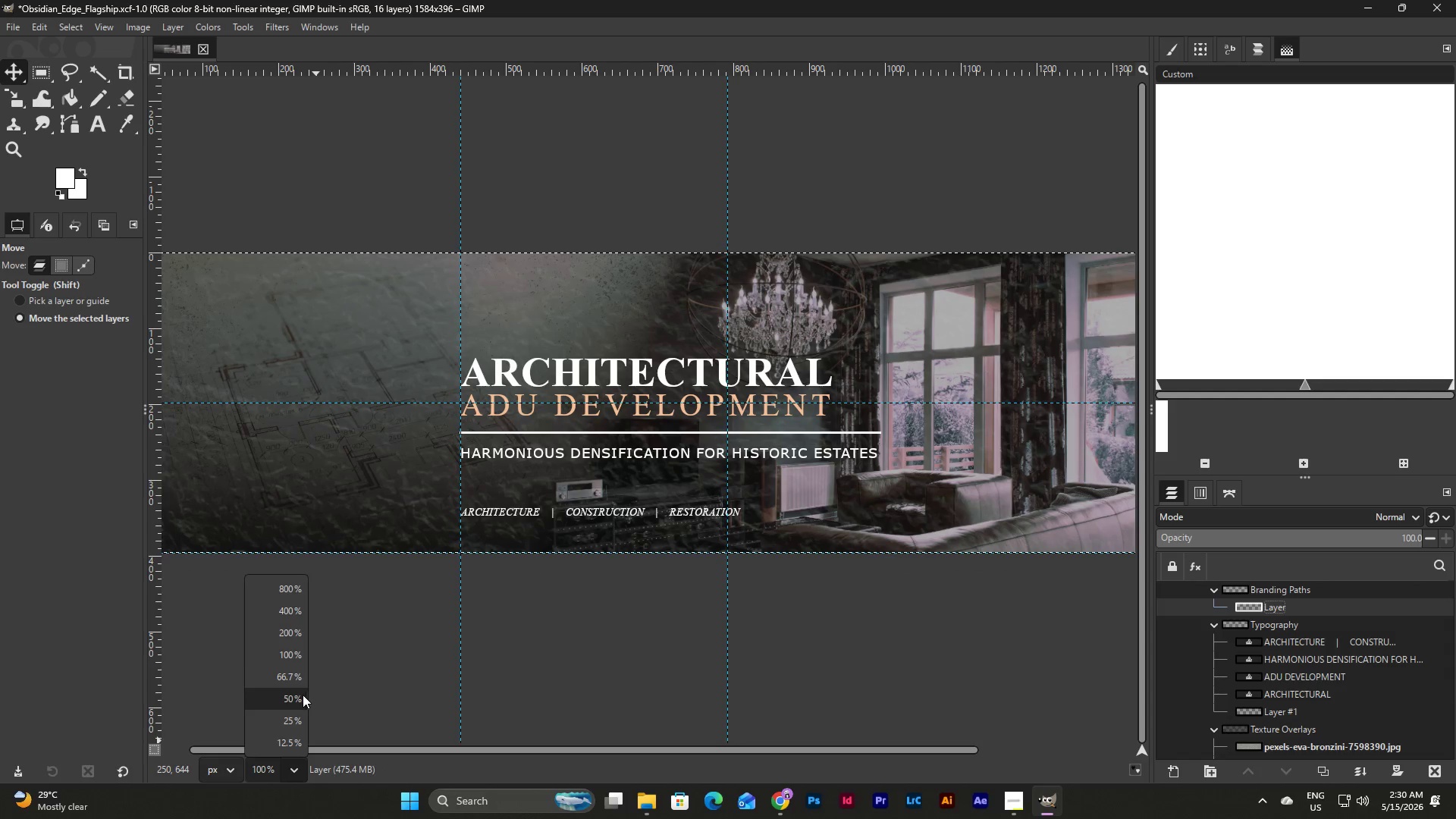 
left_click([295, 676])
 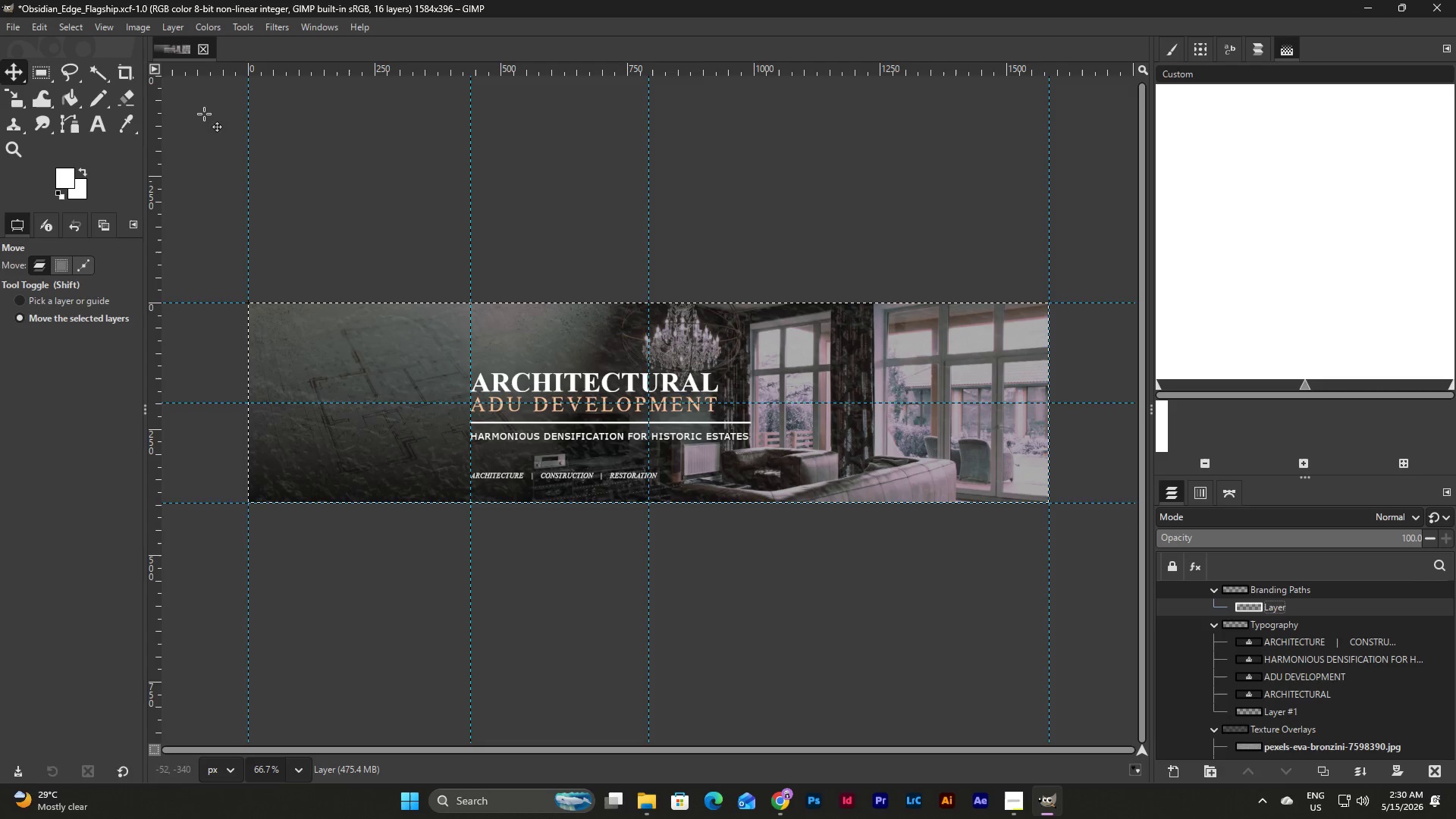 
left_click([10, 24])
 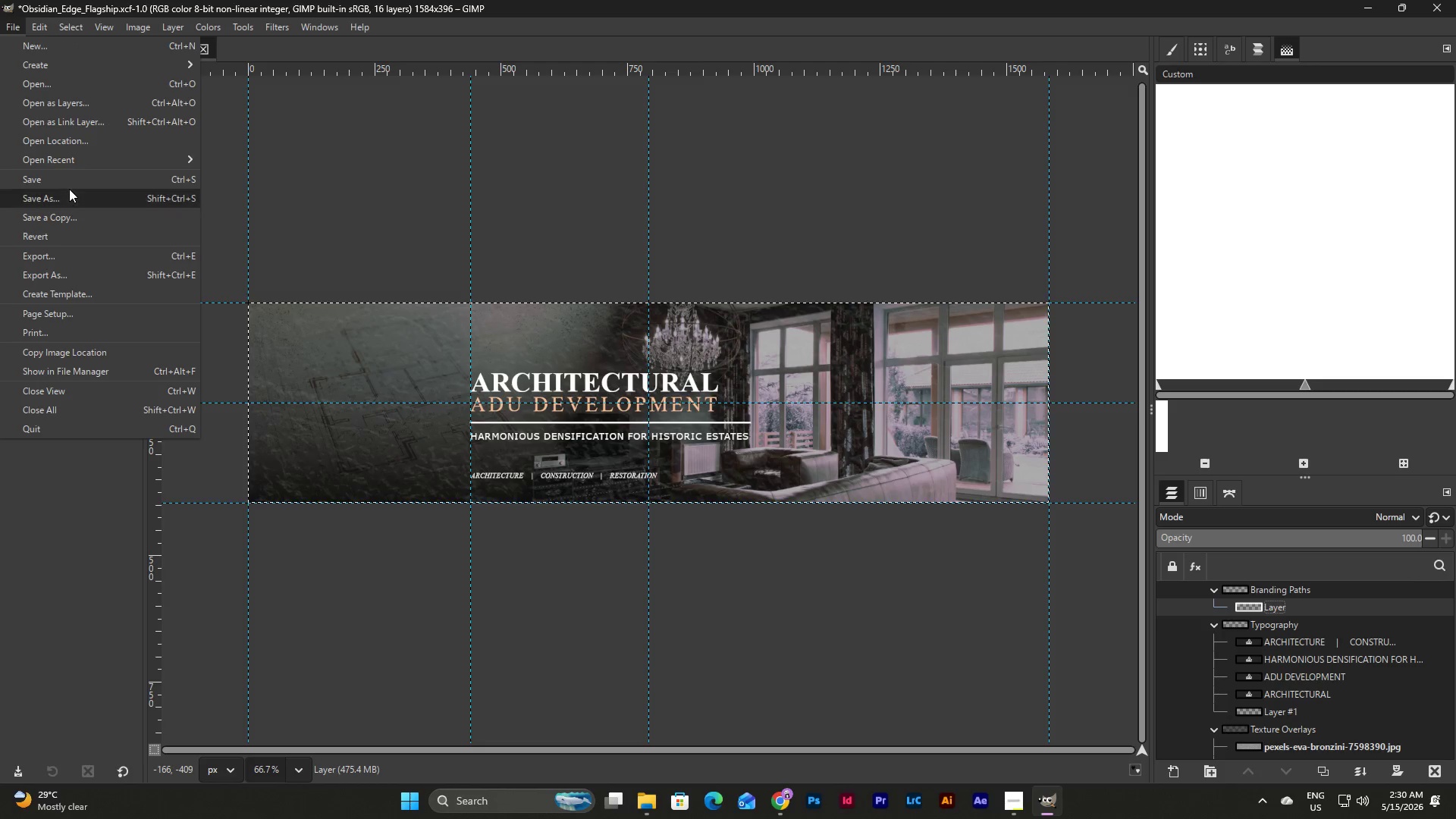 
left_click([67, 177])
 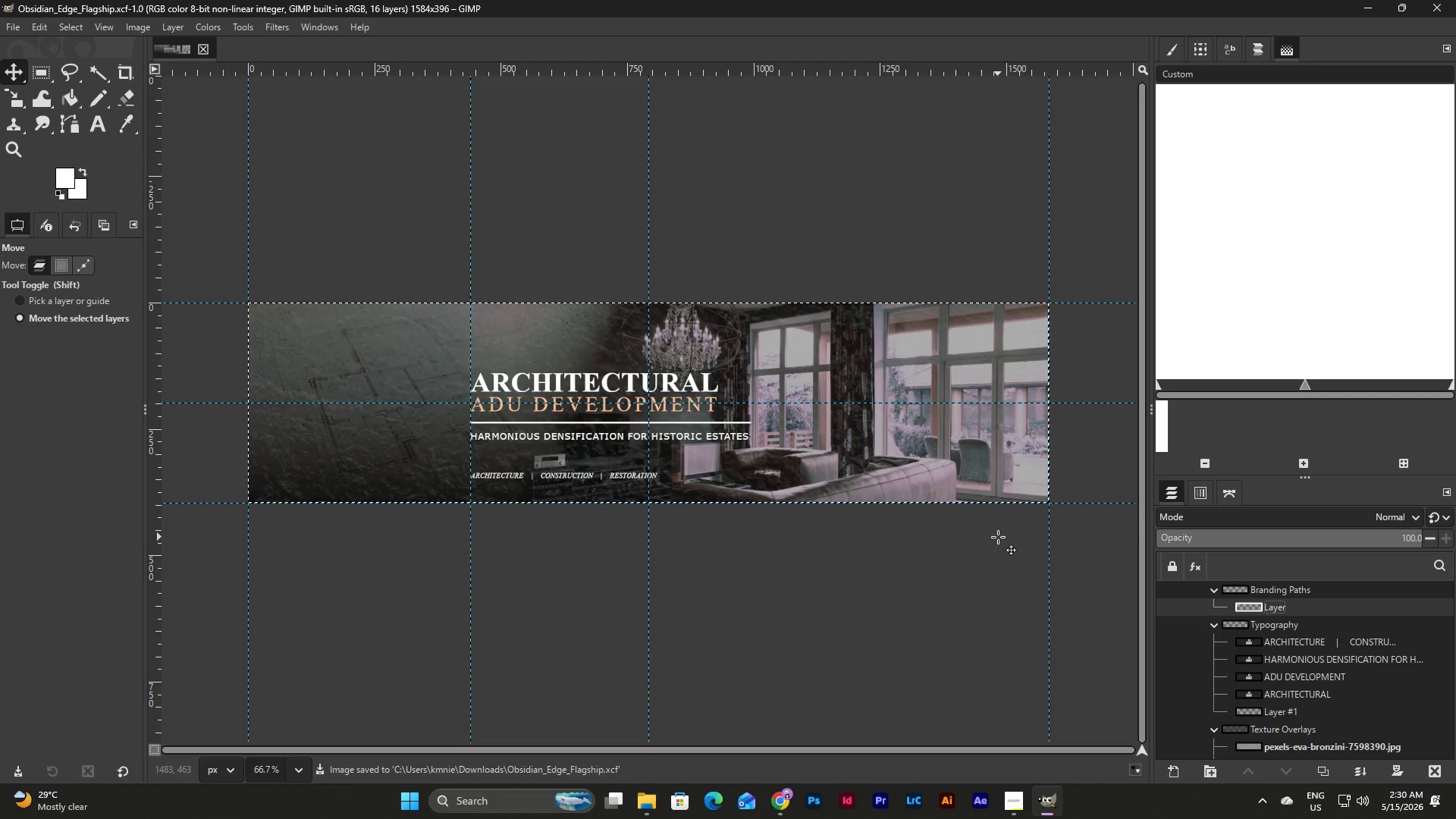 
wait(9.17)
 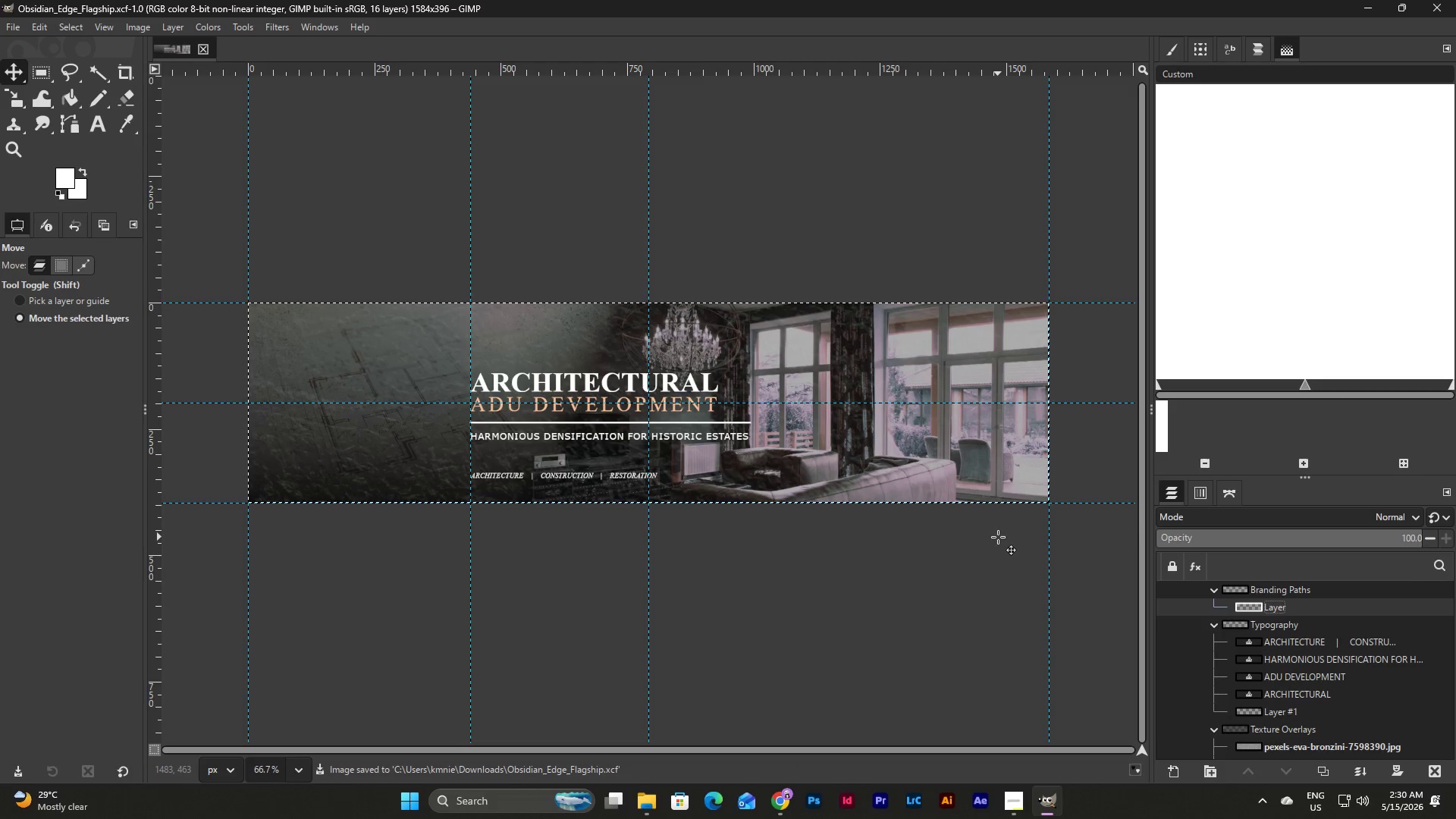 
left_click([300, 763])
 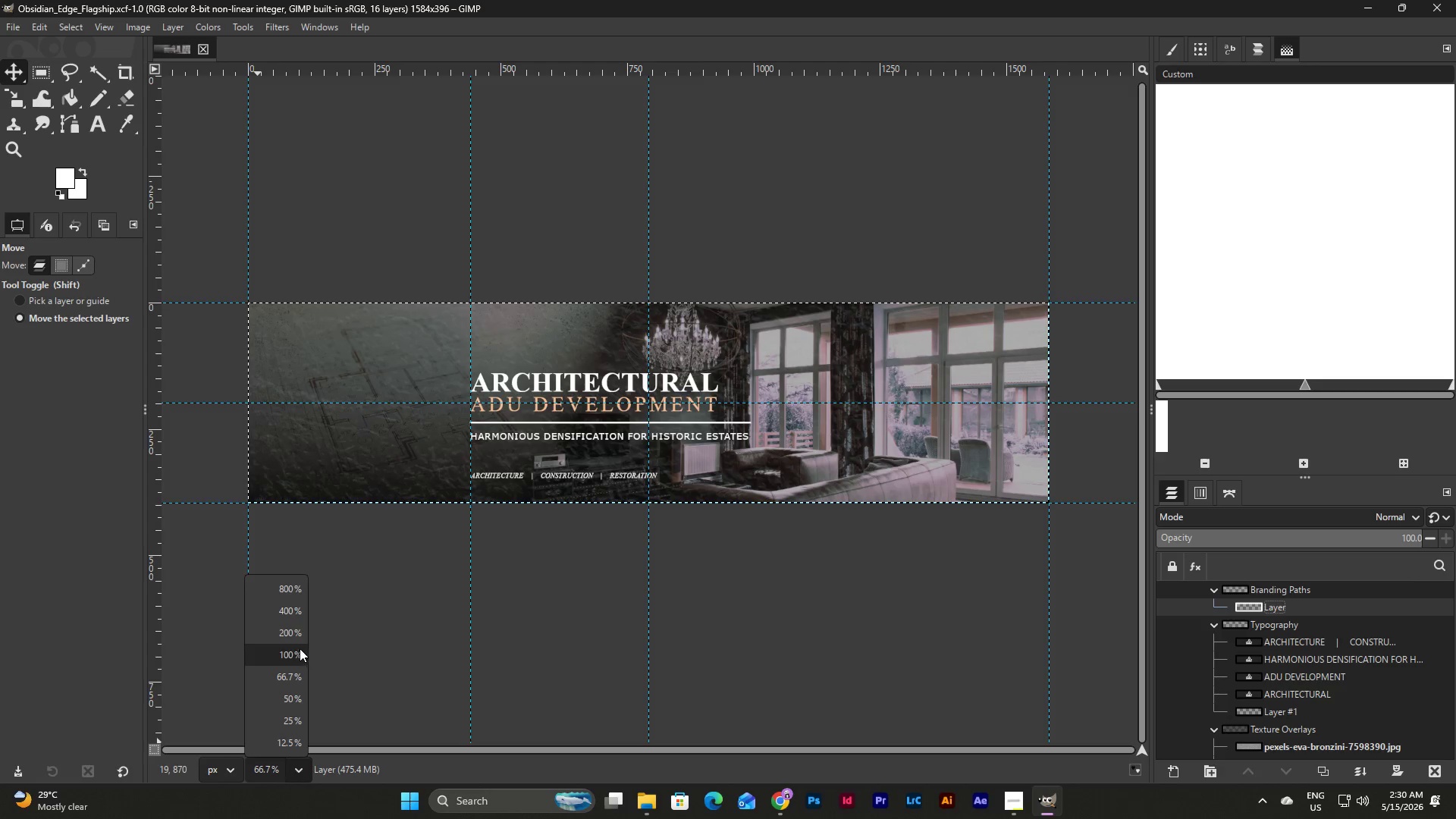 
left_click([296, 632])
 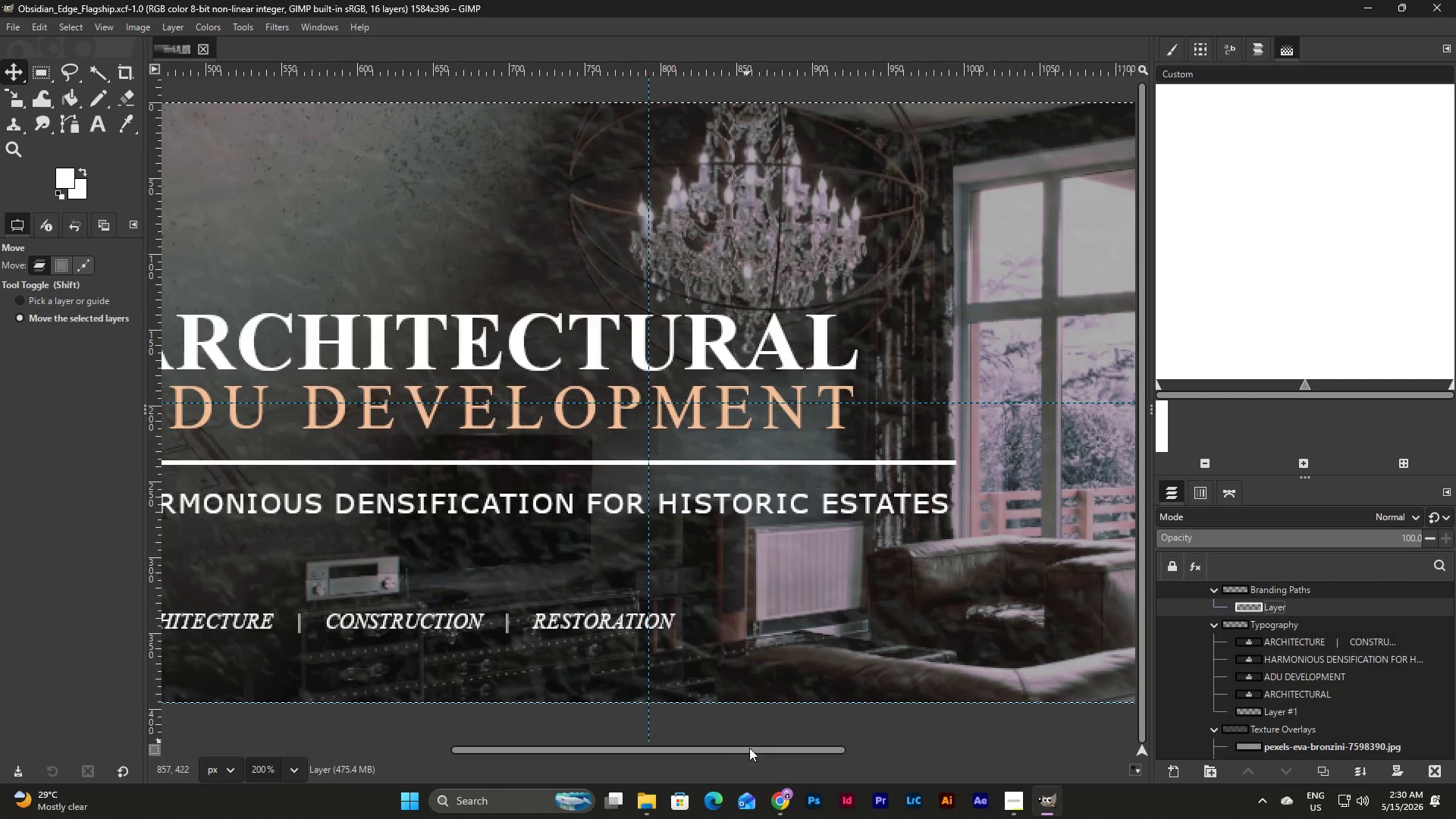 
left_click_drag(start_coordinate=[751, 749], to_coordinate=[611, 737])
 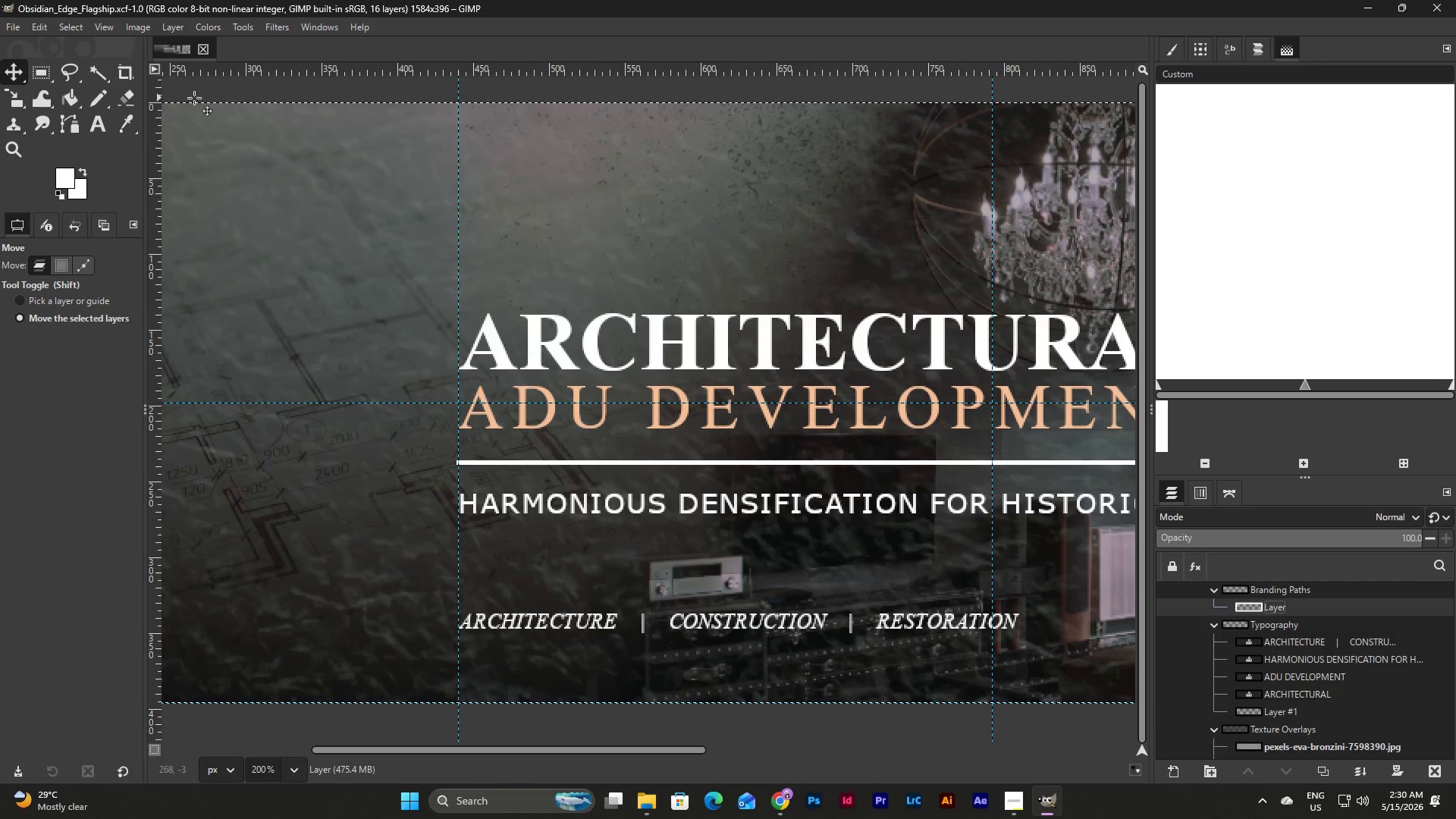 
left_click([71, 88])
 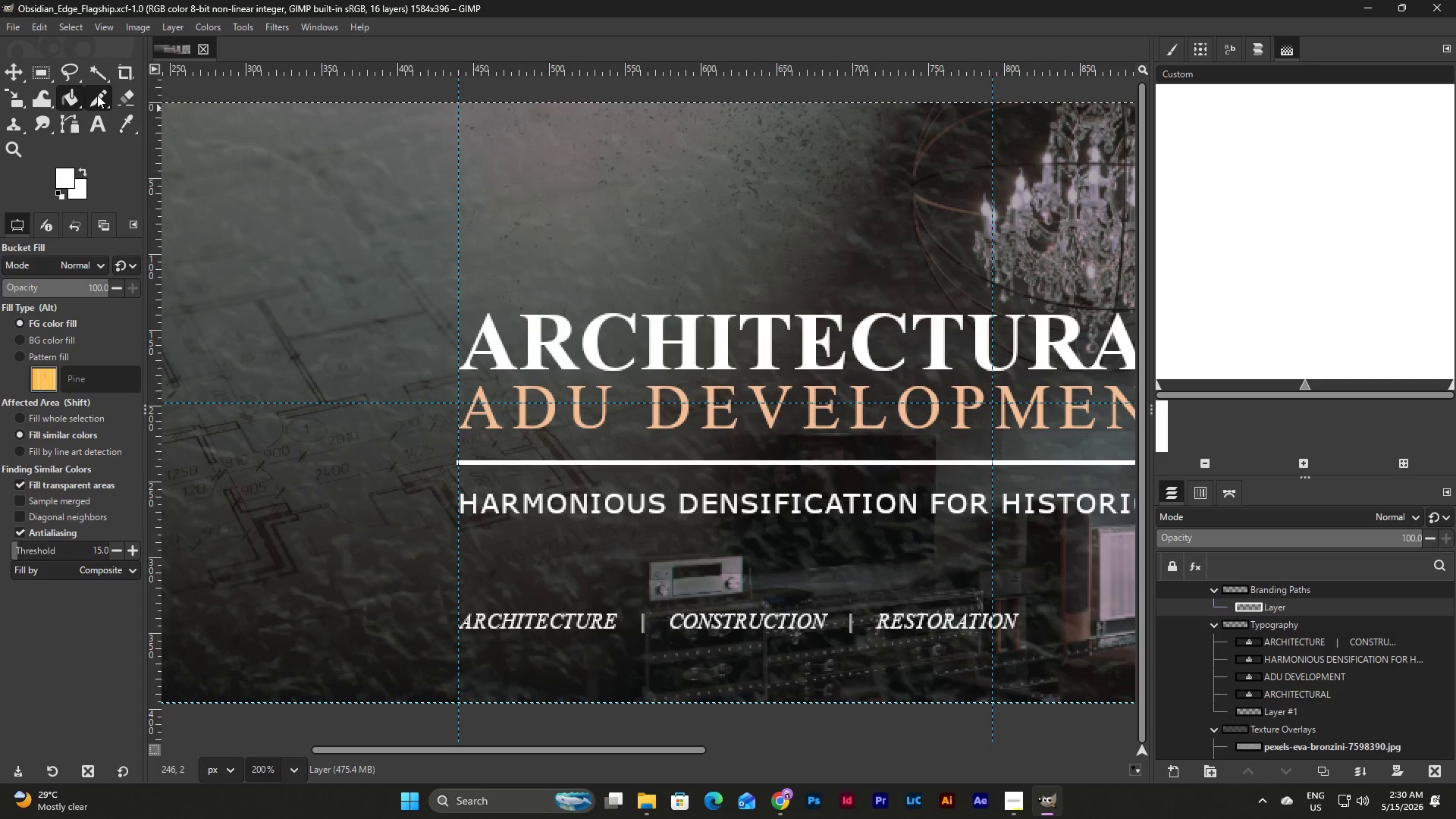 
left_click([97, 95])
 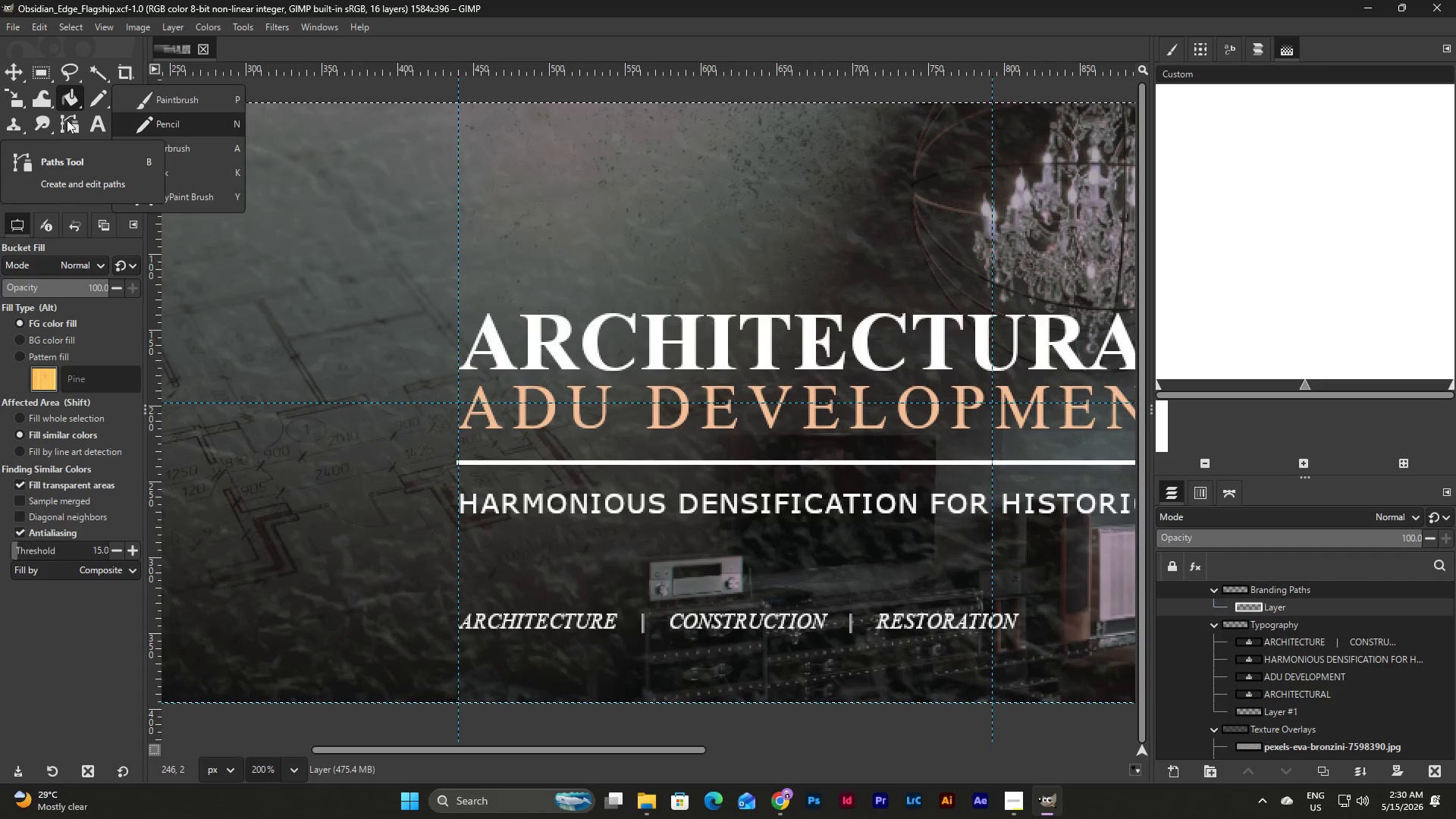 
left_click([71, 125])
 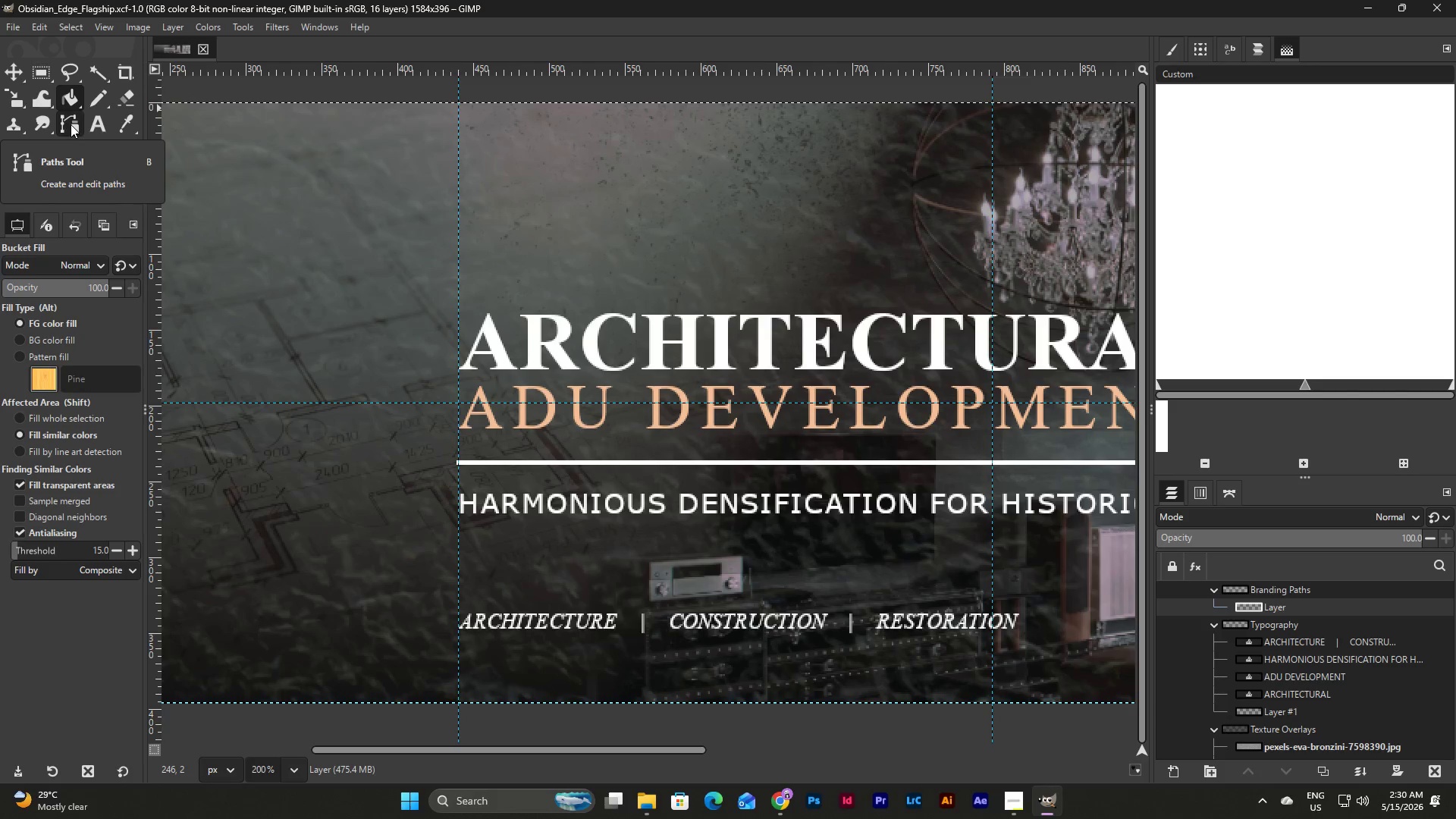 
left_click([71, 124])
 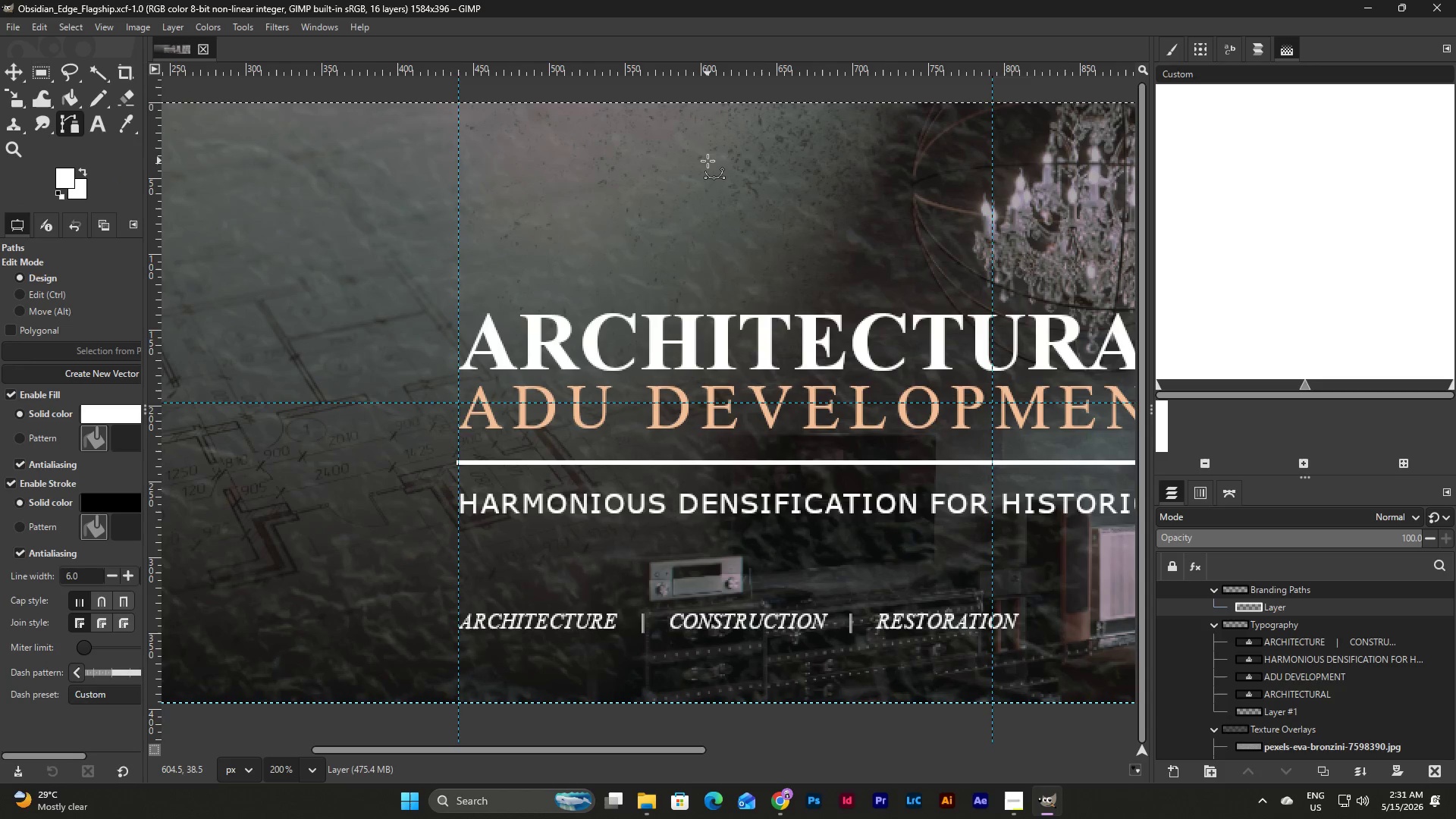 
wait(12.39)
 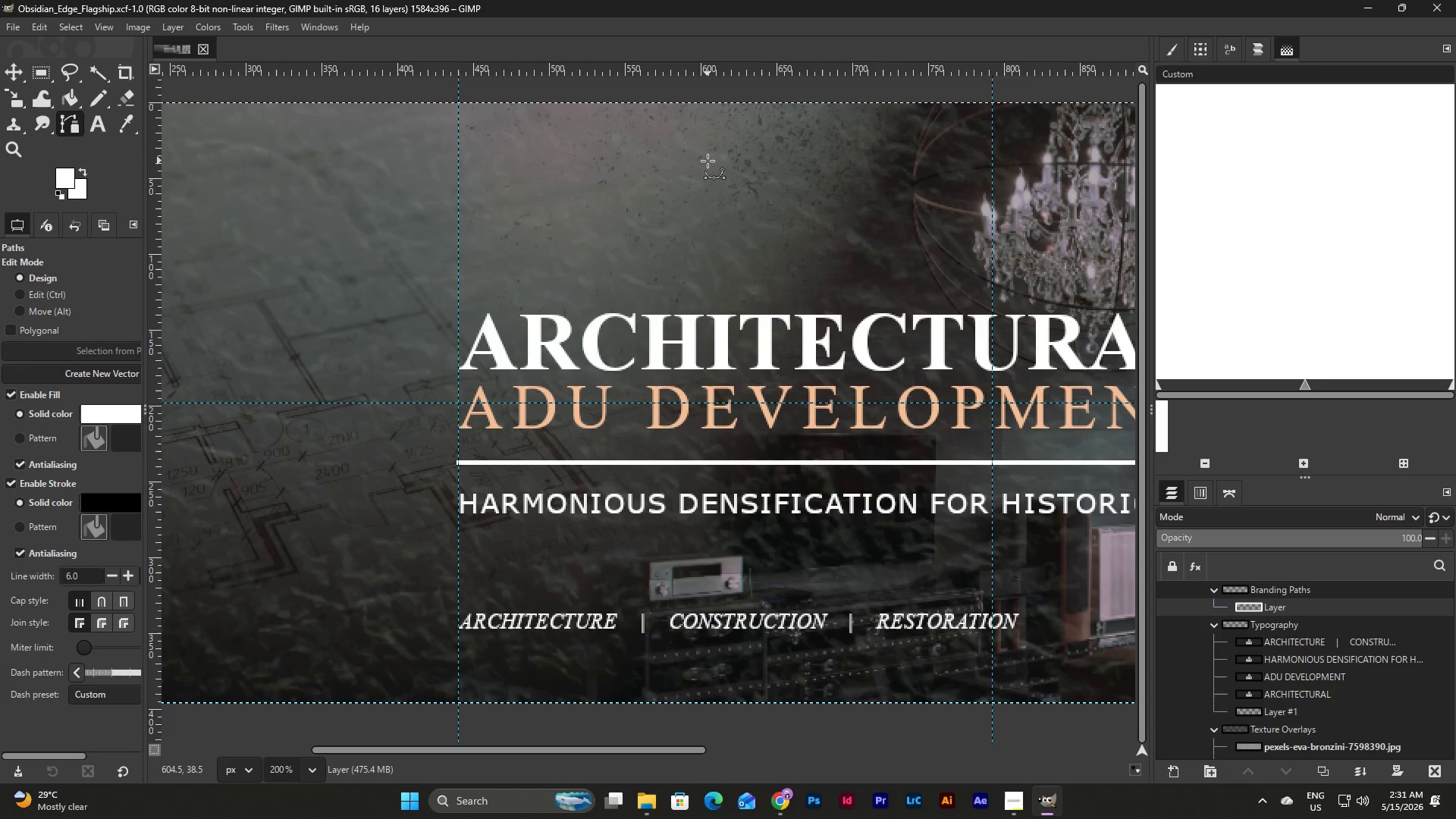 
left_click([1013, 801])